 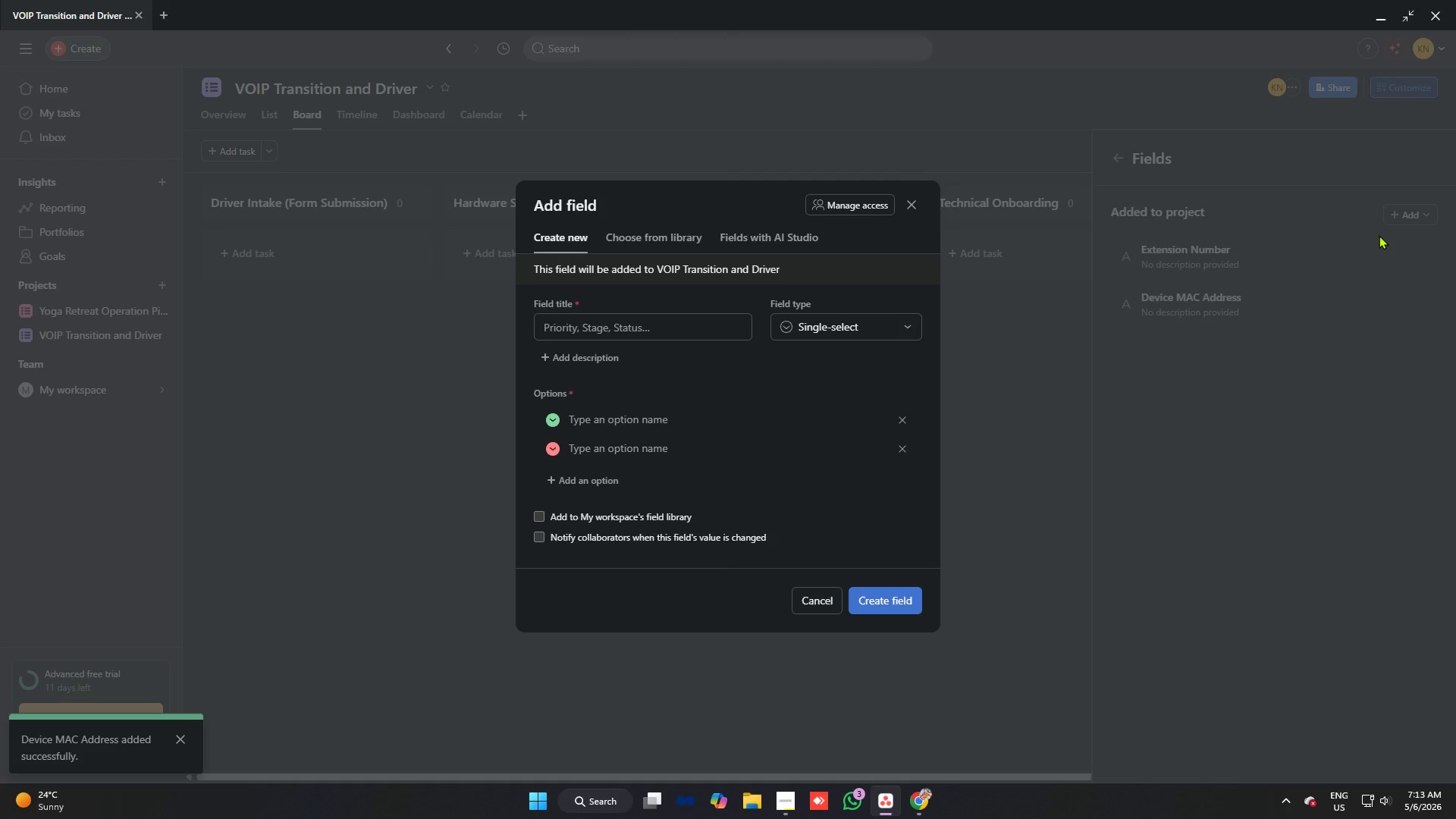 
left_click([662, 329])
 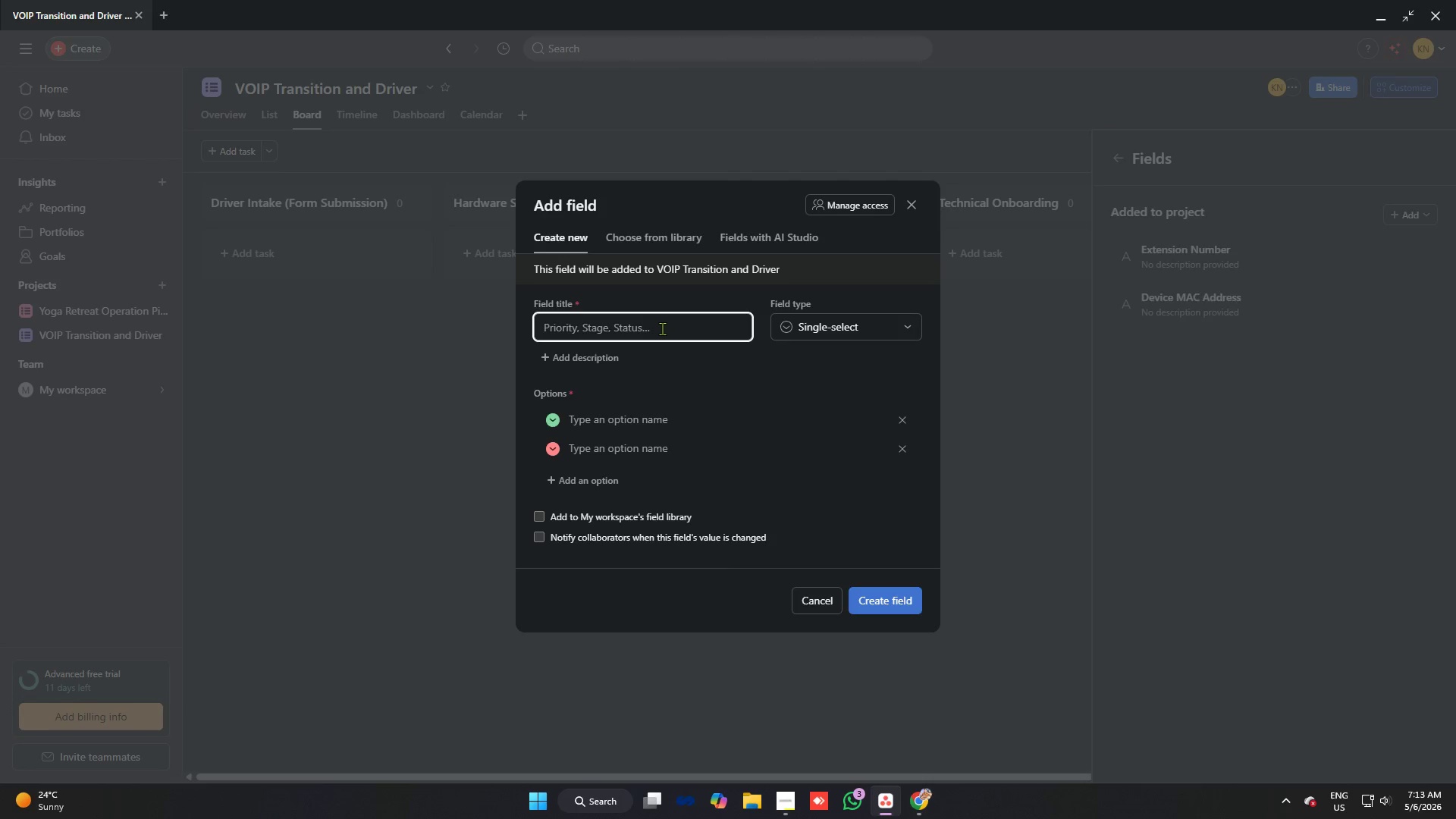 
type(Assigned Region)
 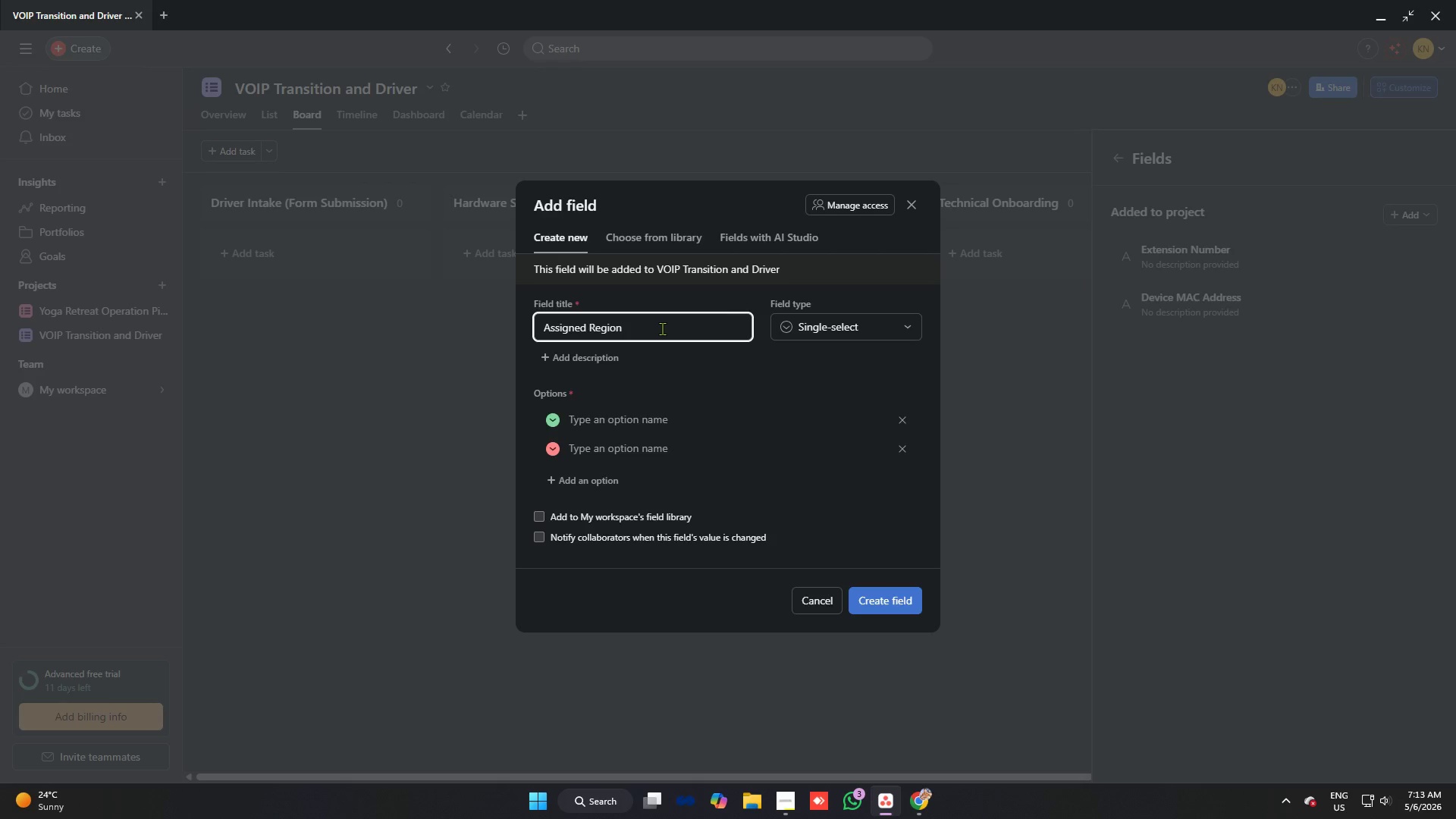 
double_click([811, 325])
 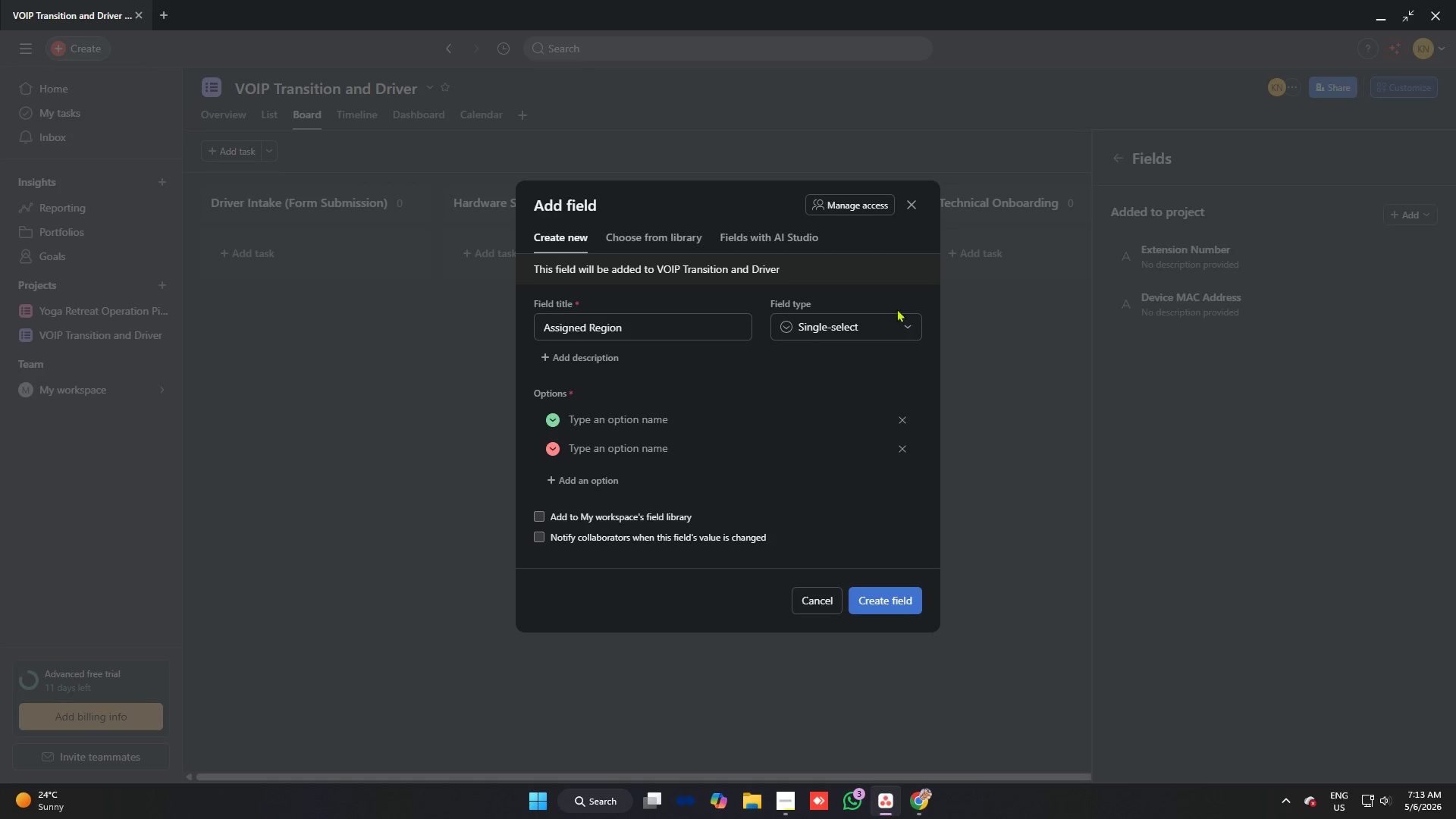 
left_click([810, 326])
 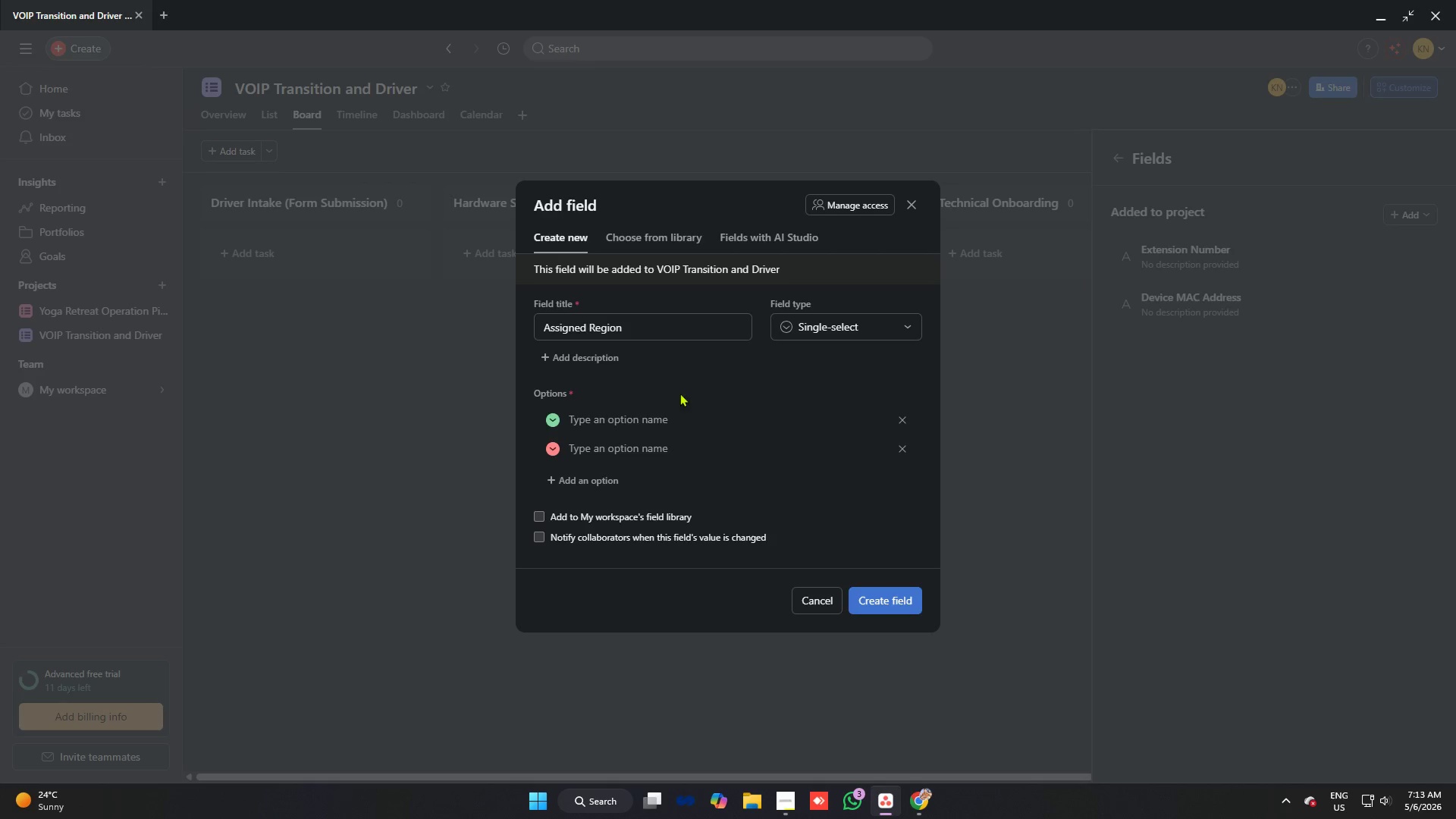 
left_click([620, 430])
 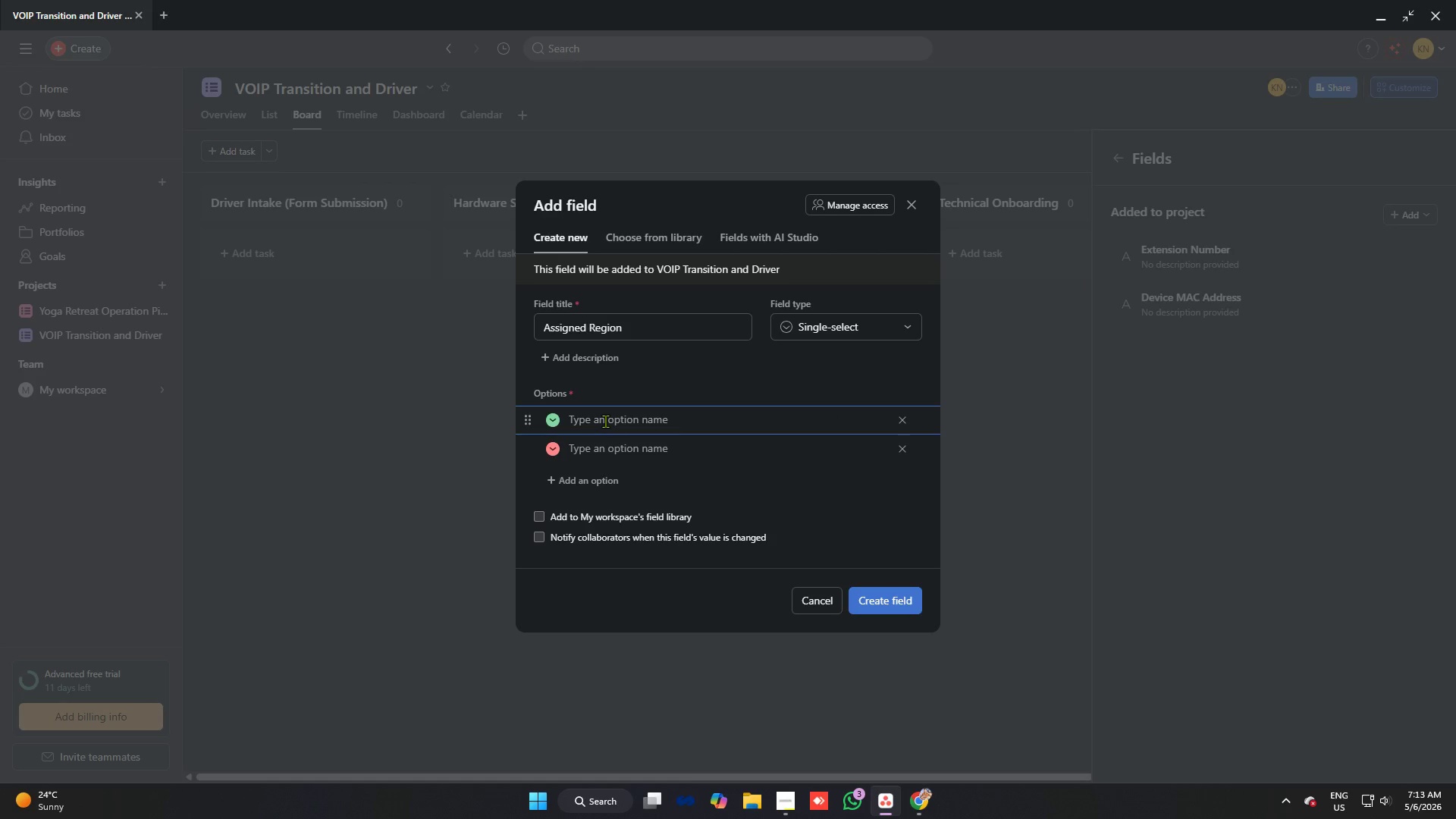 
type(North)
 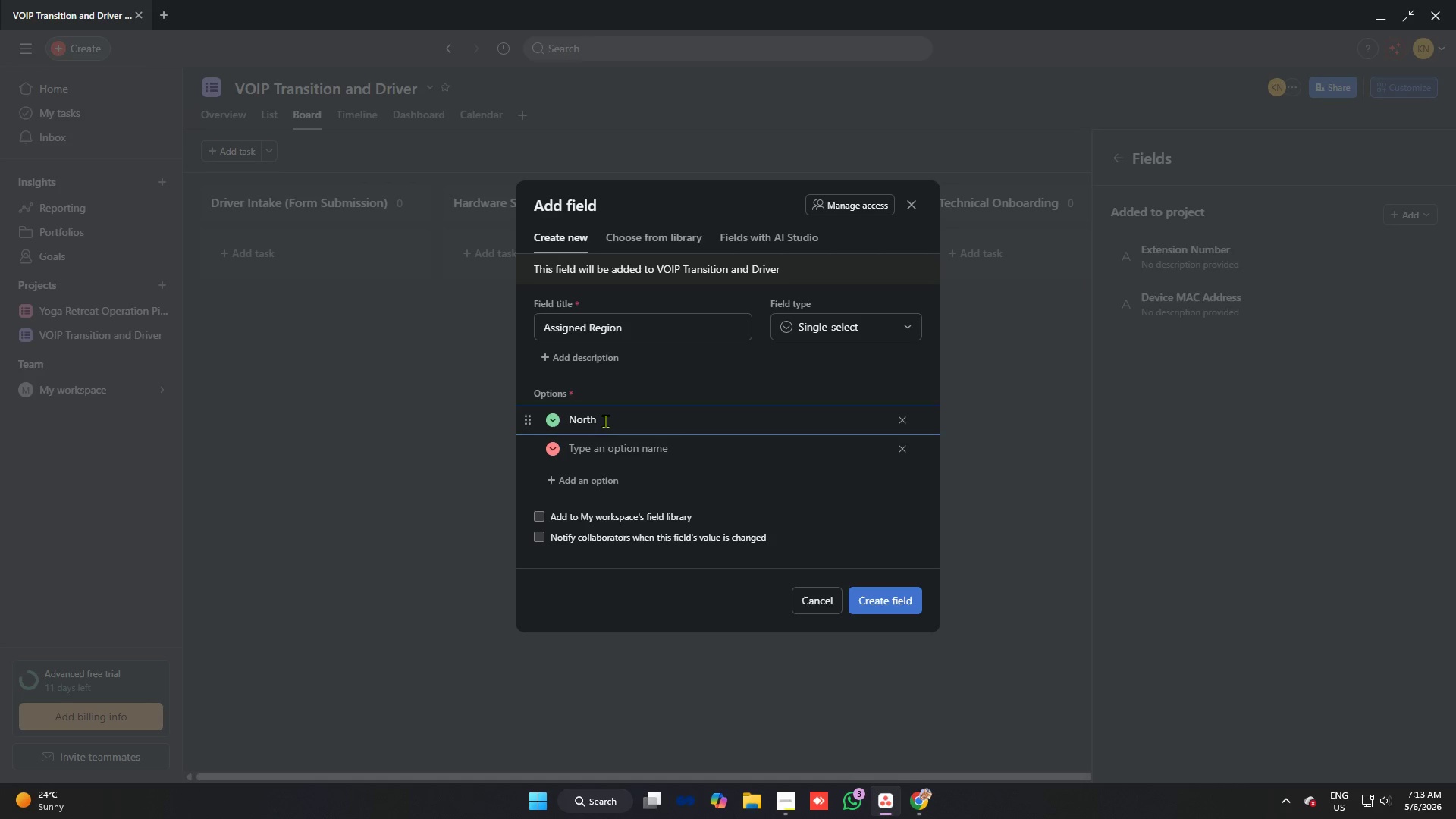 
key(ArrowDown)
 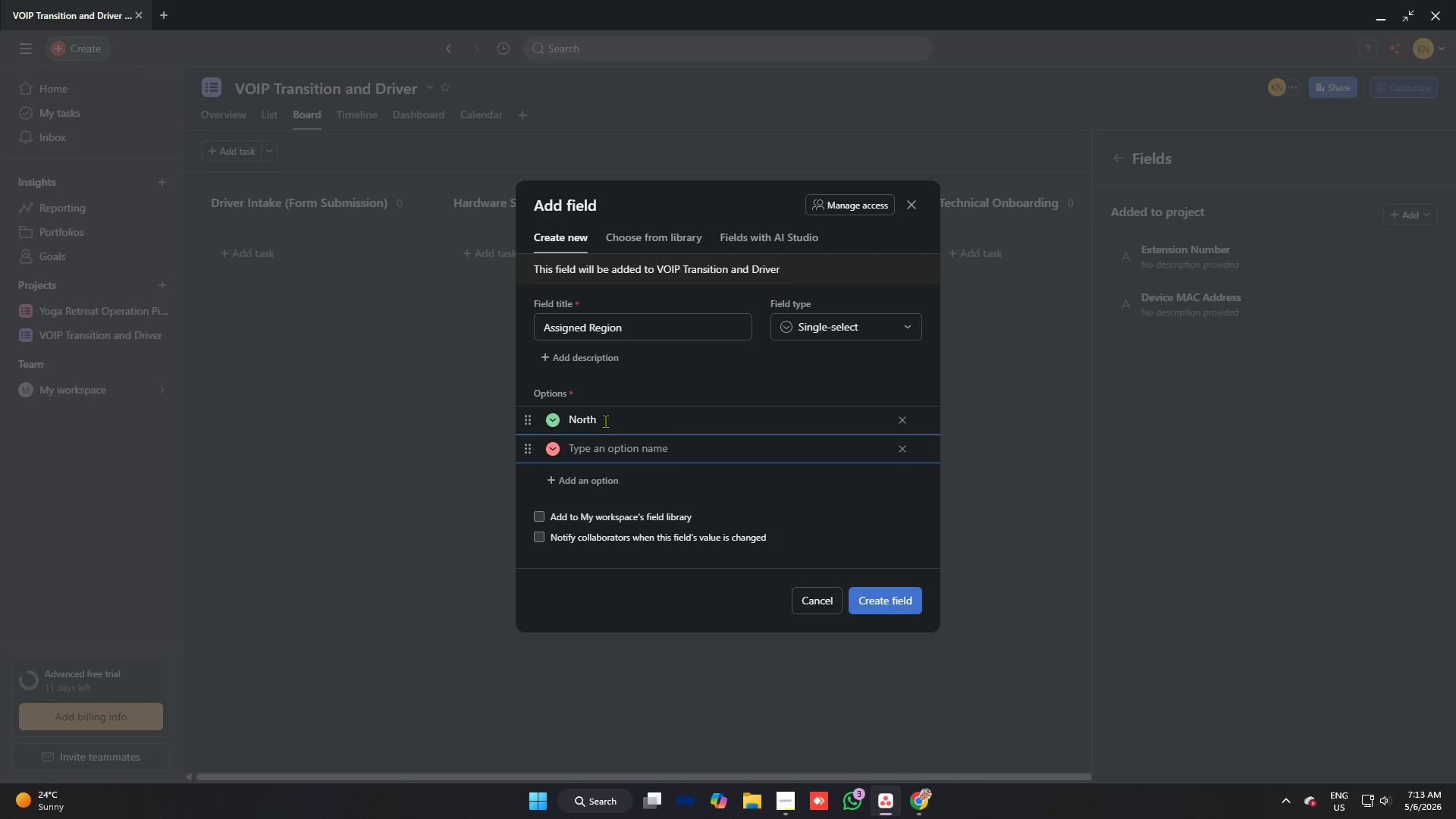 
type(South)
 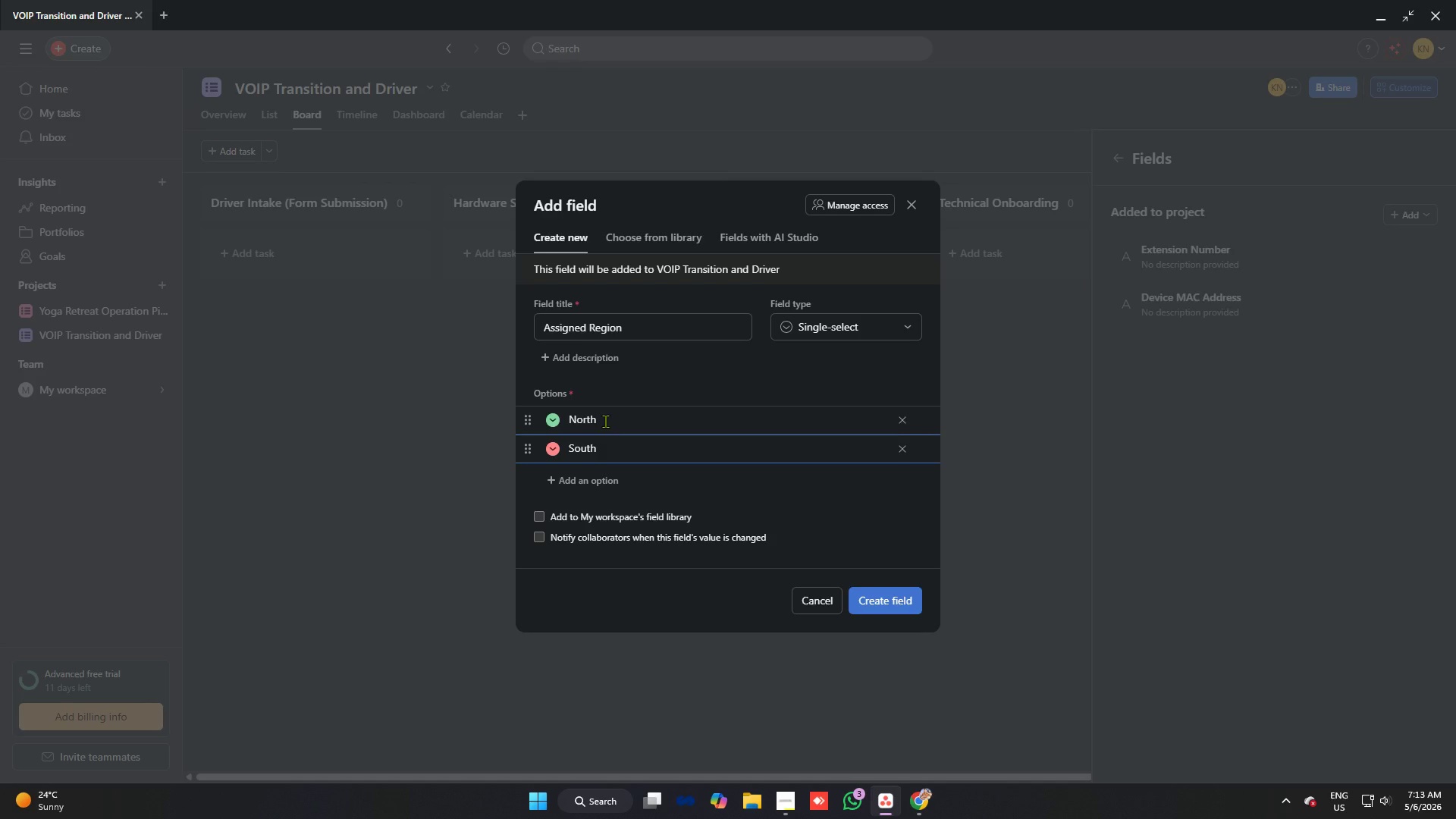 
key(Enter)
 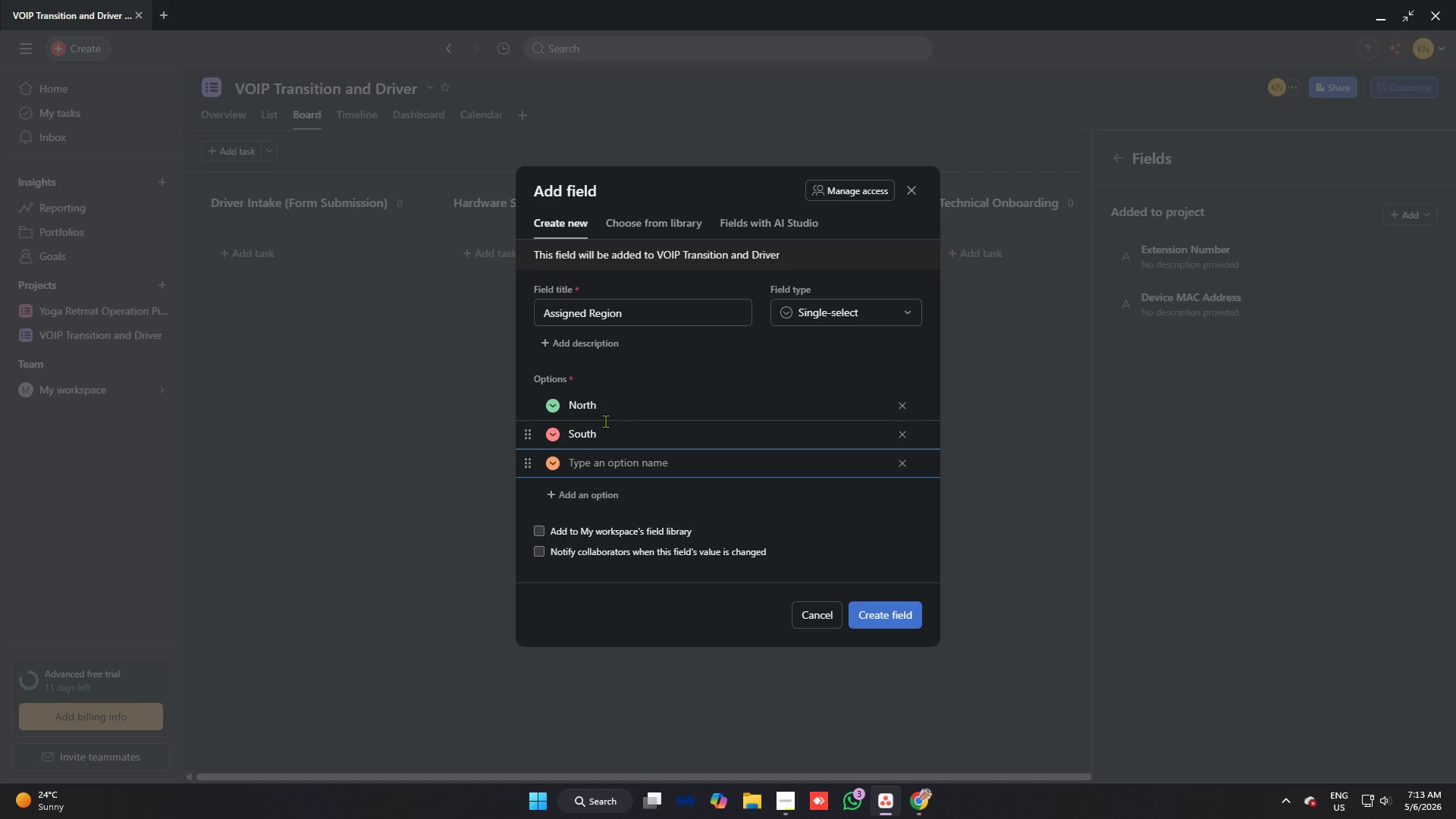 
type(Central)
 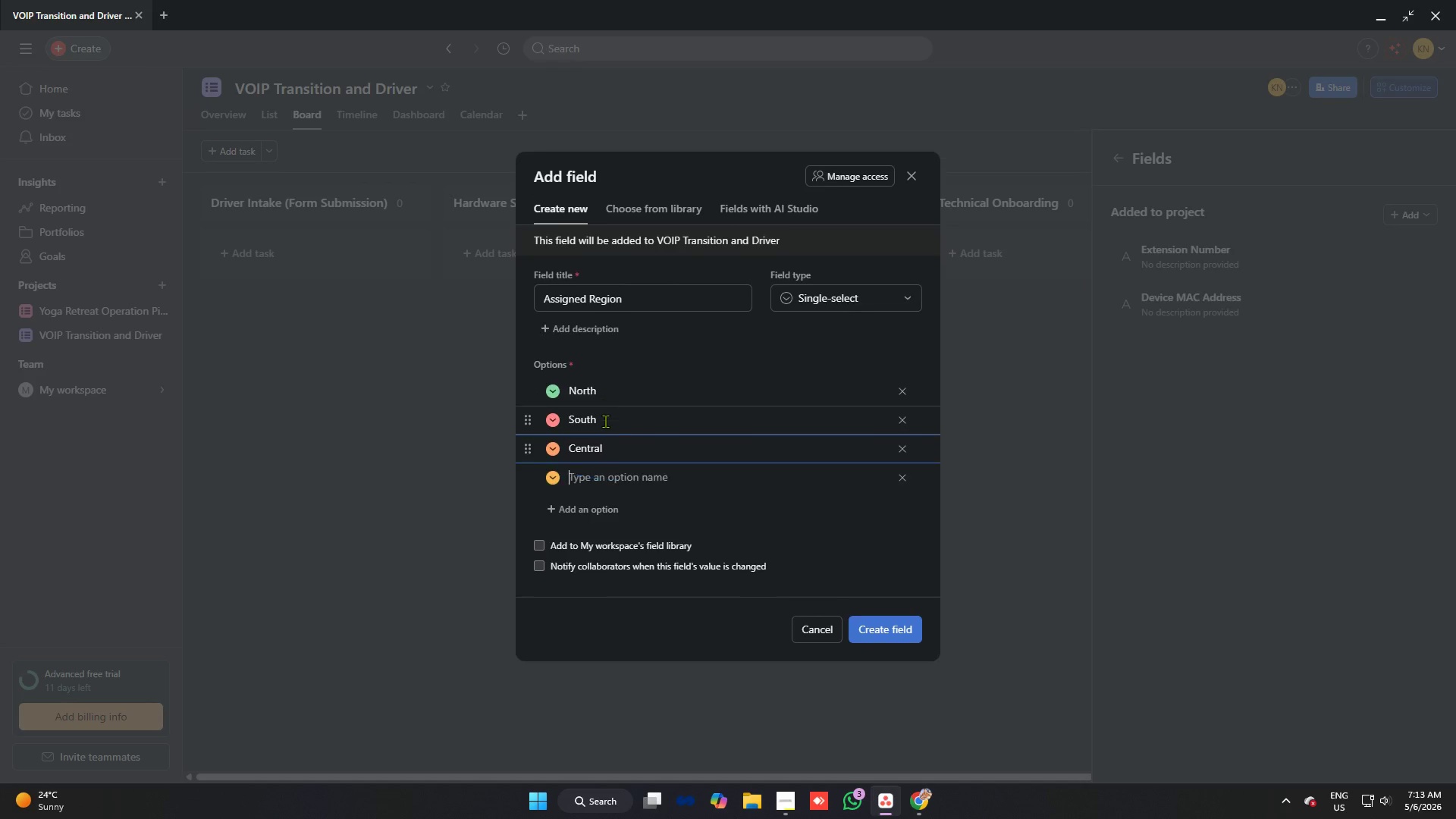 
key(Enter)
 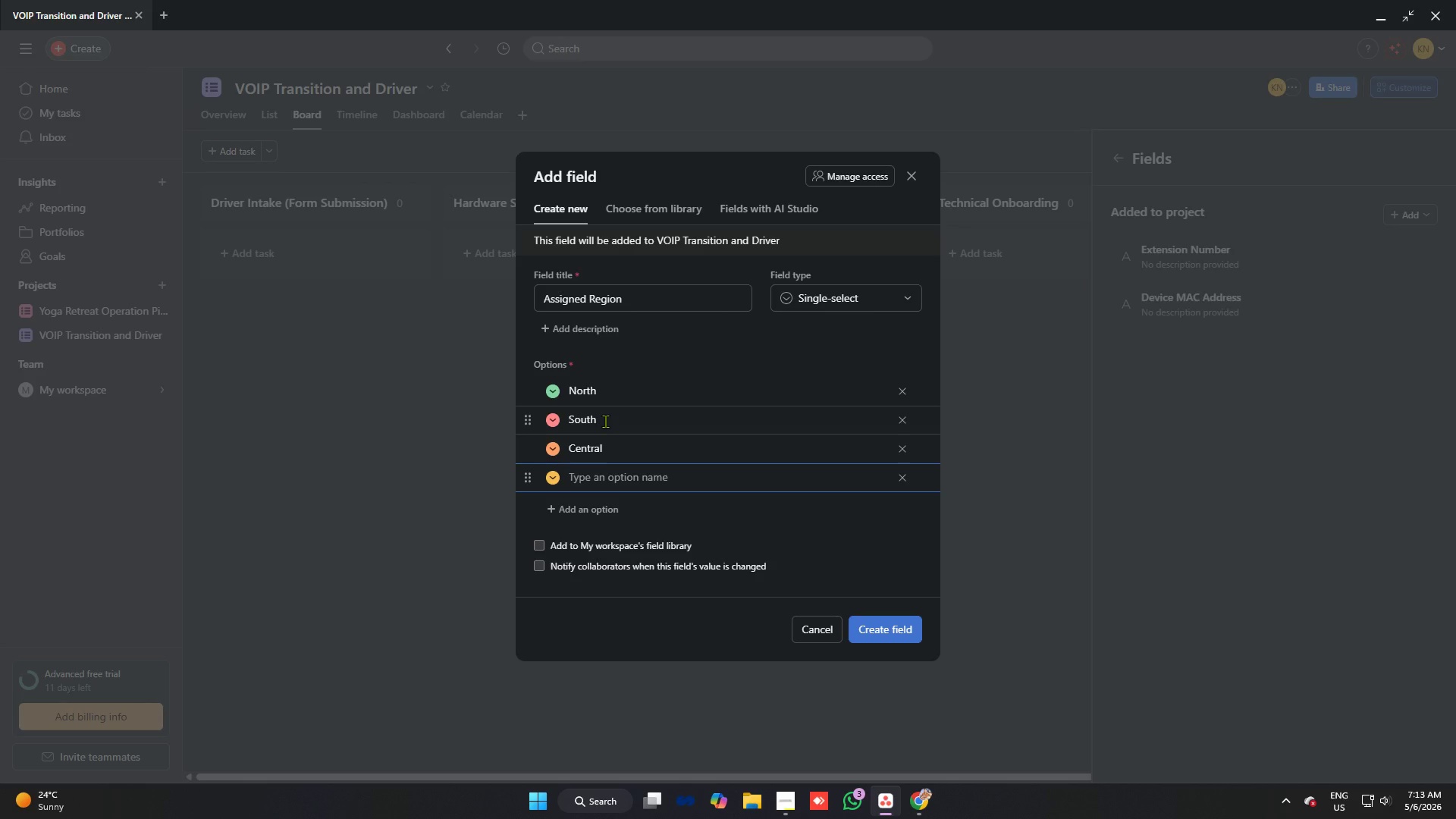 
type(East)
 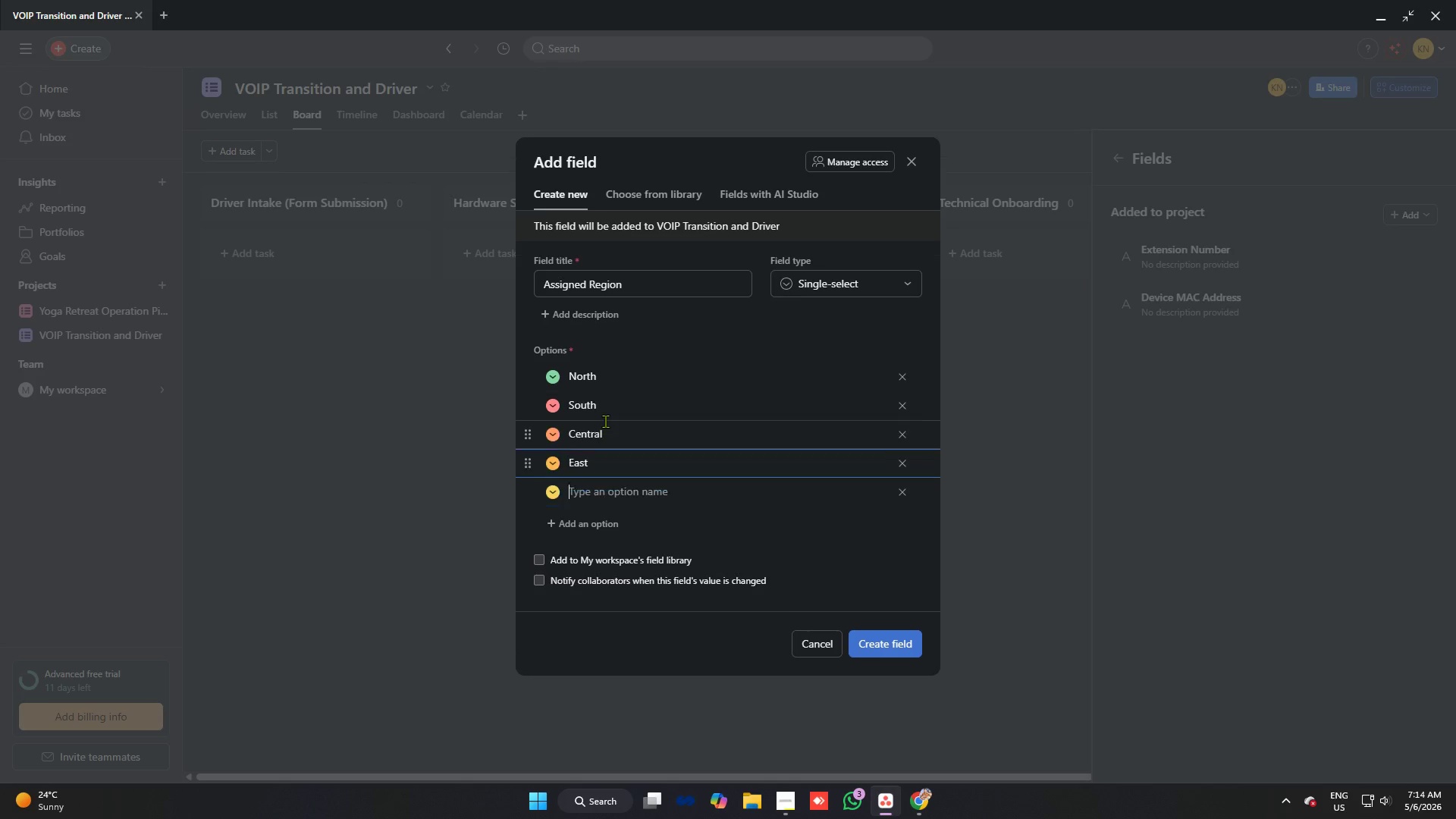 
key(Enter)
 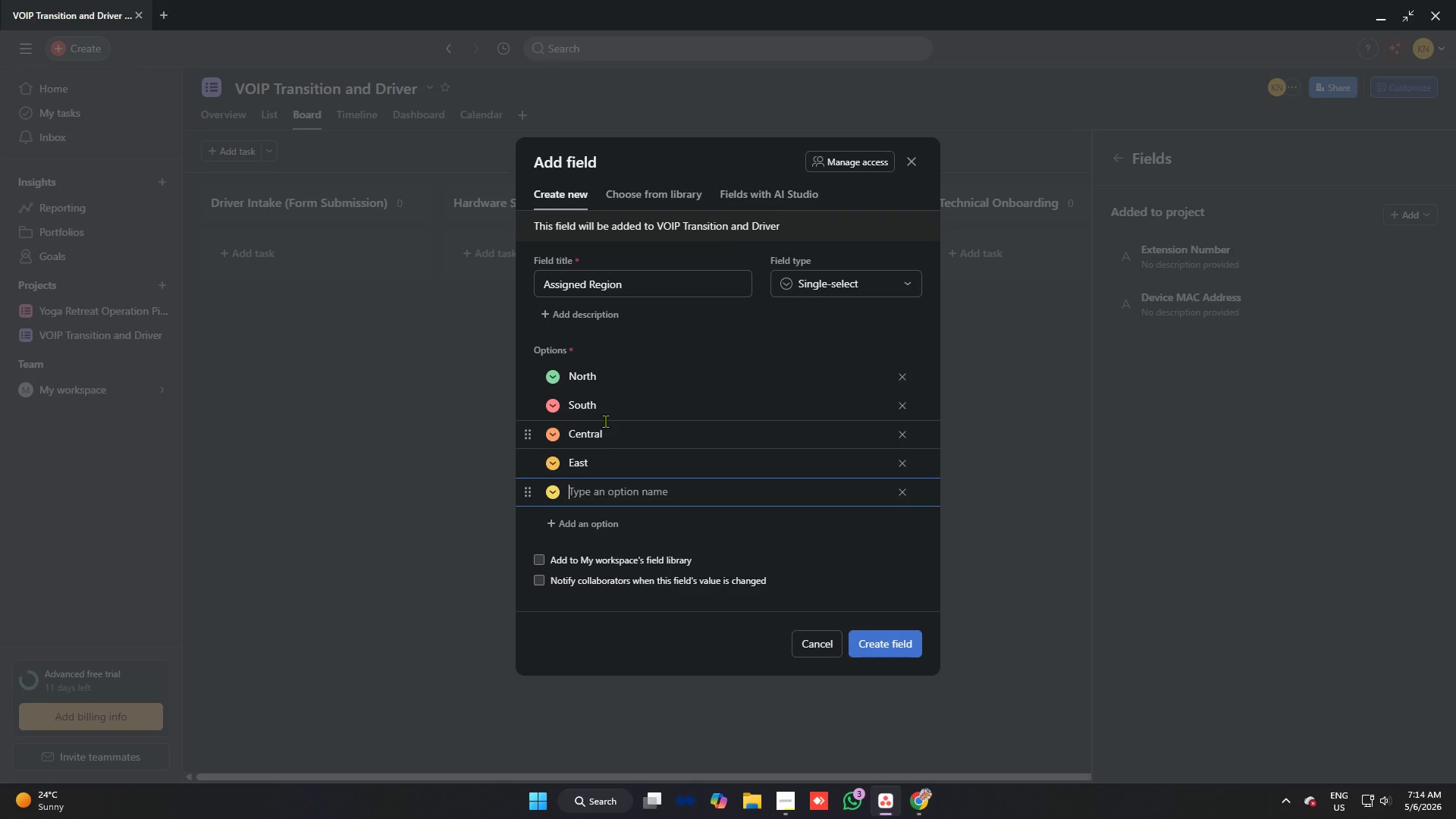 
type(West)
 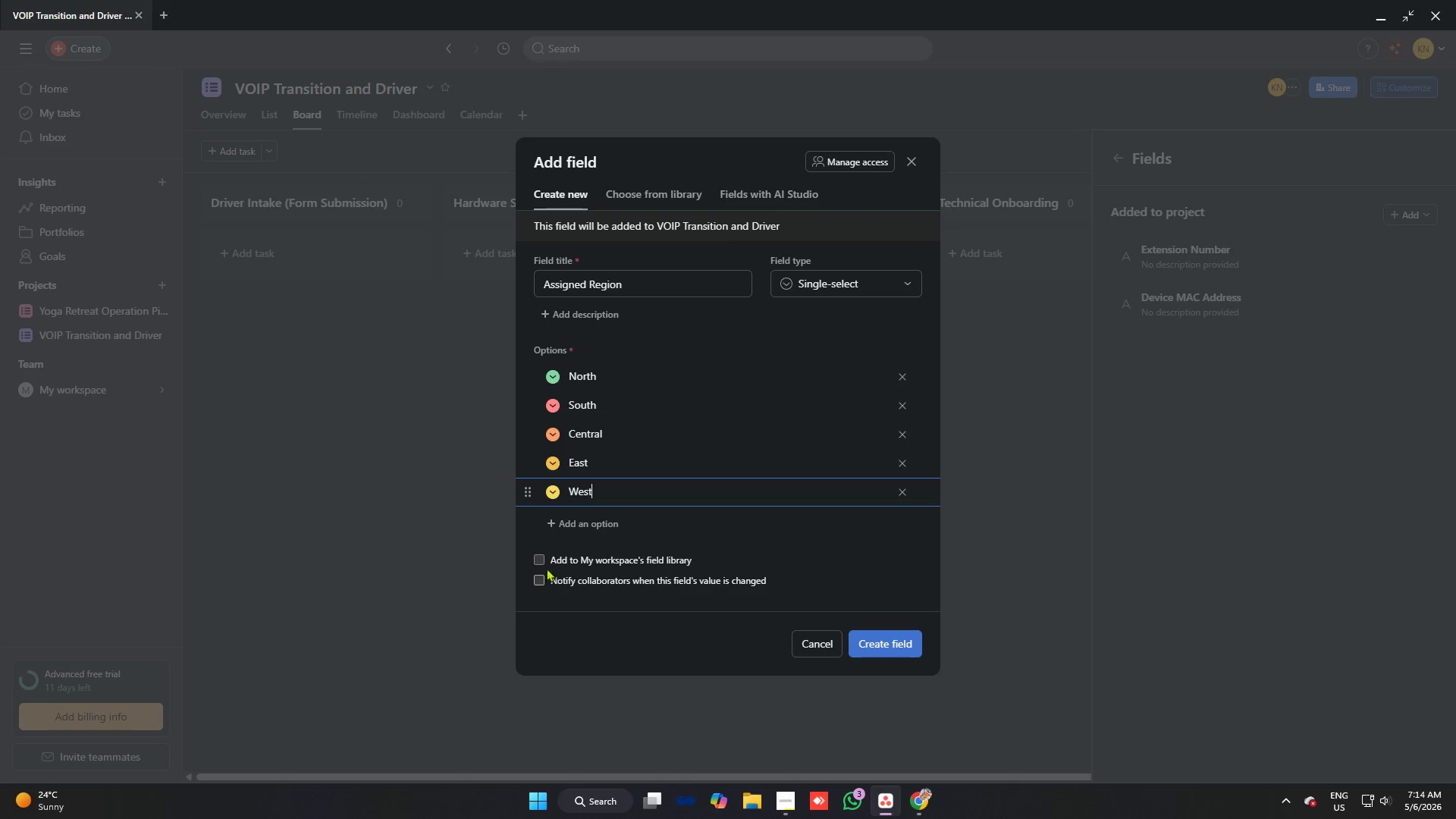 
mouse_move([541, 375])
 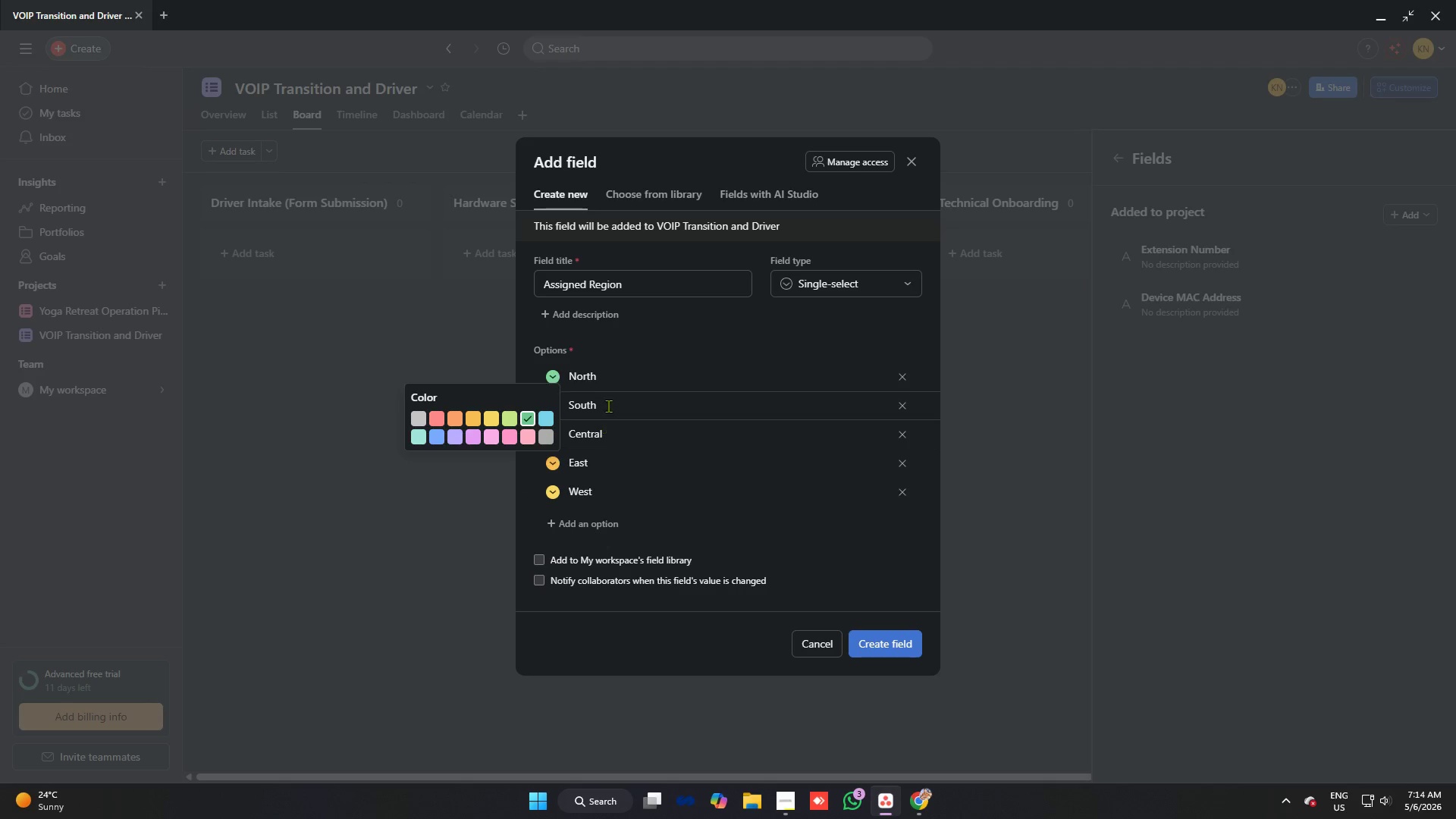 
left_click([592, 328])
 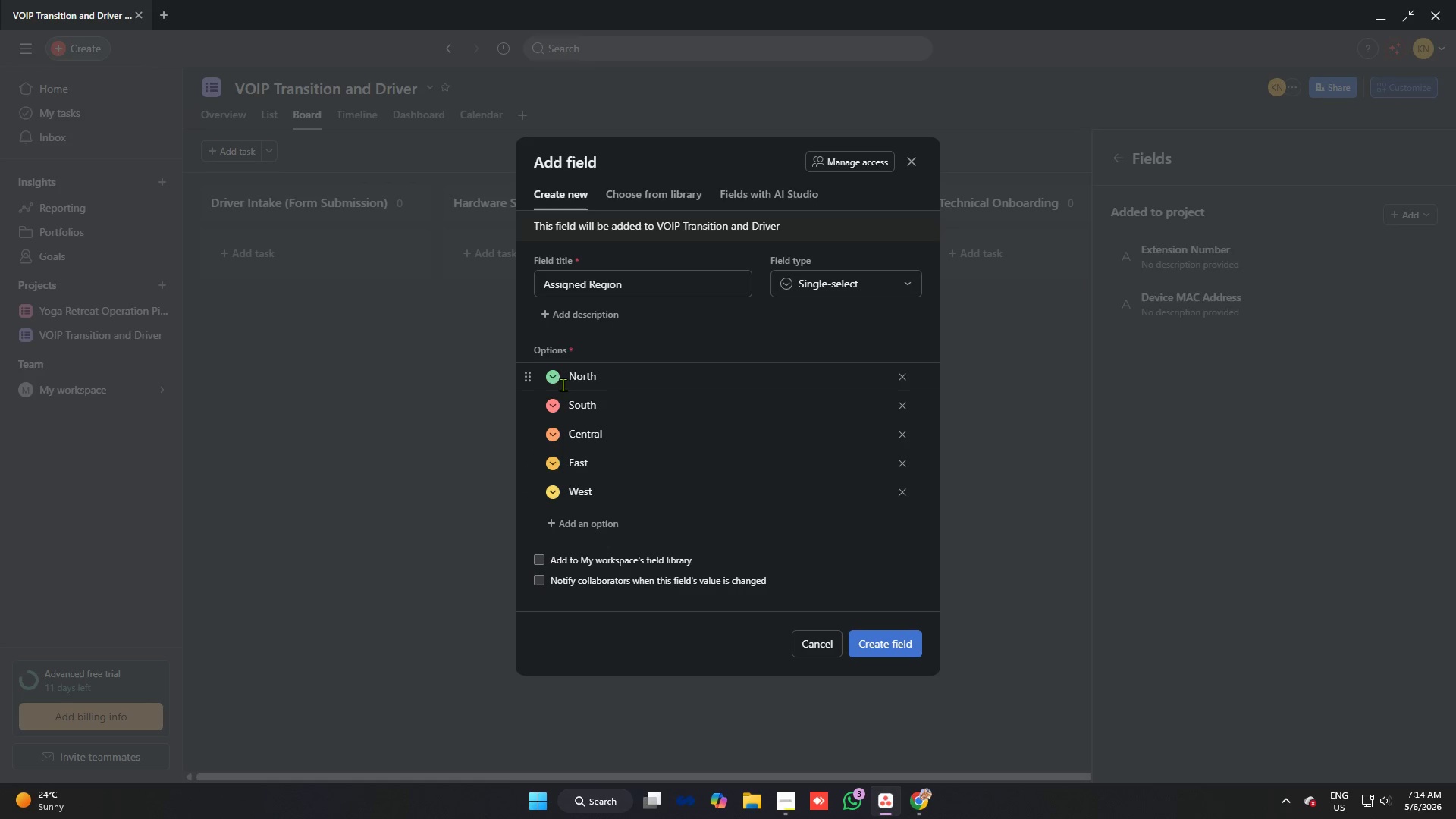 
left_click([553, 375])
 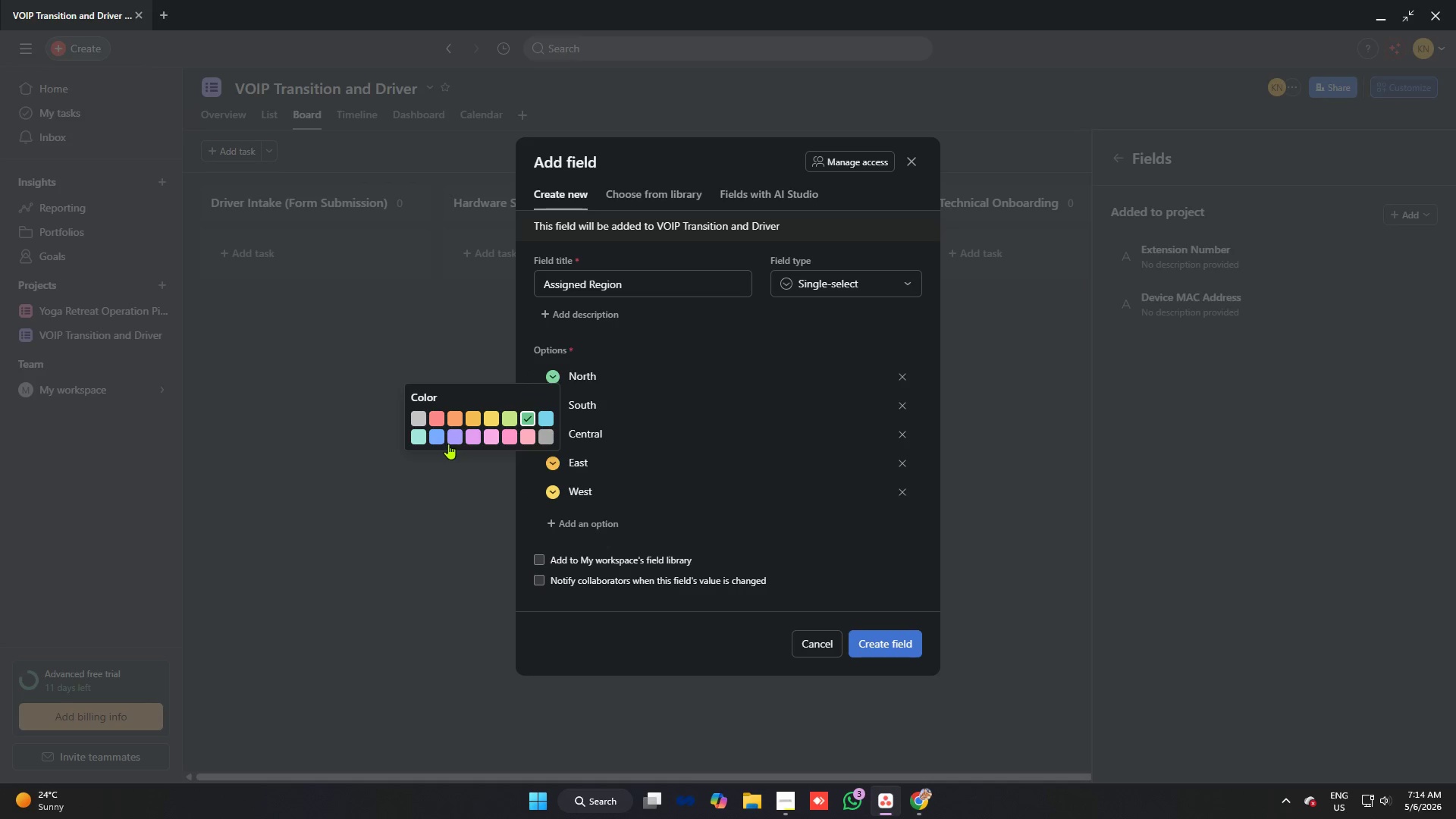 
left_click([602, 333])
 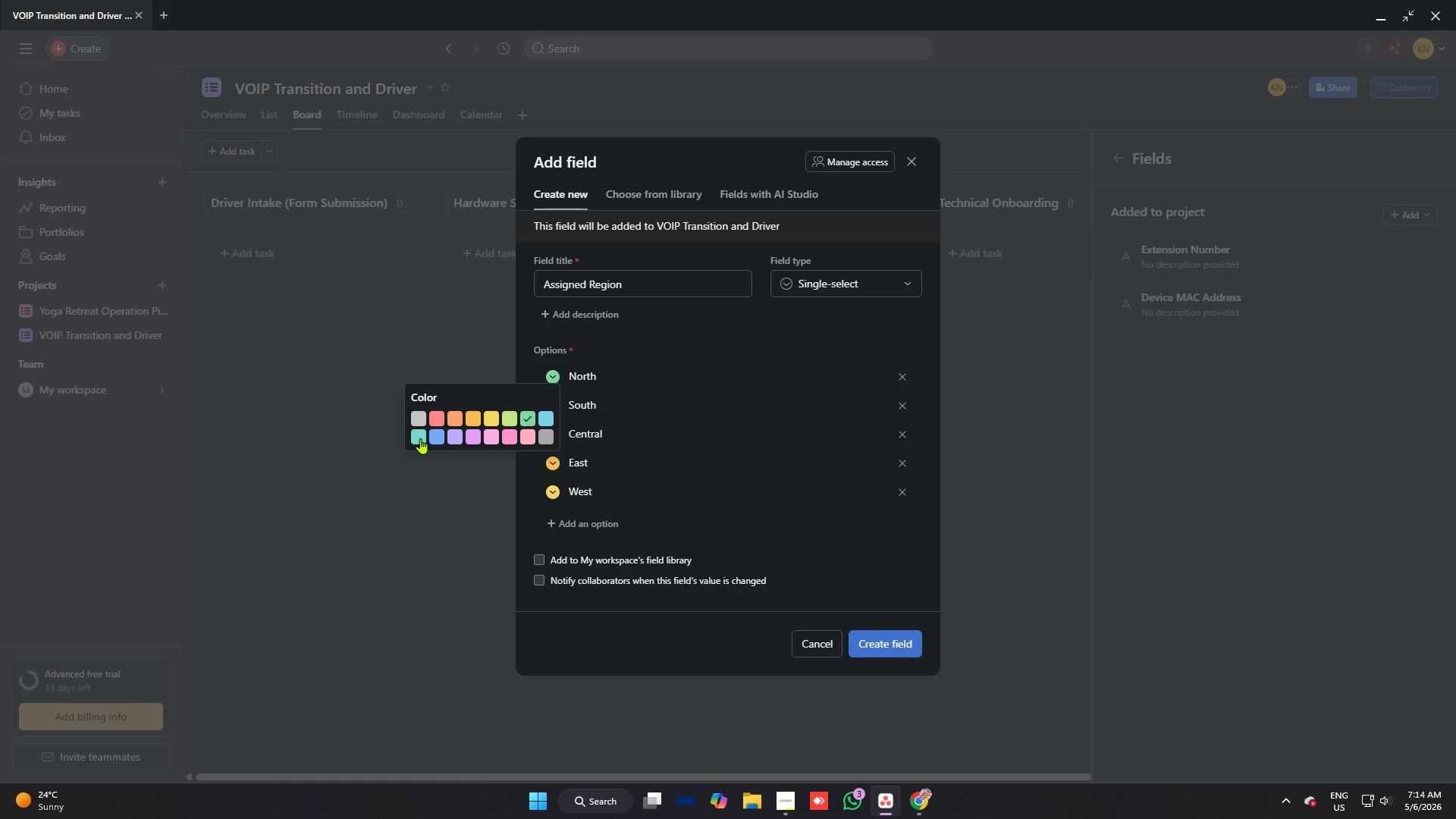 
left_click([551, 403])
 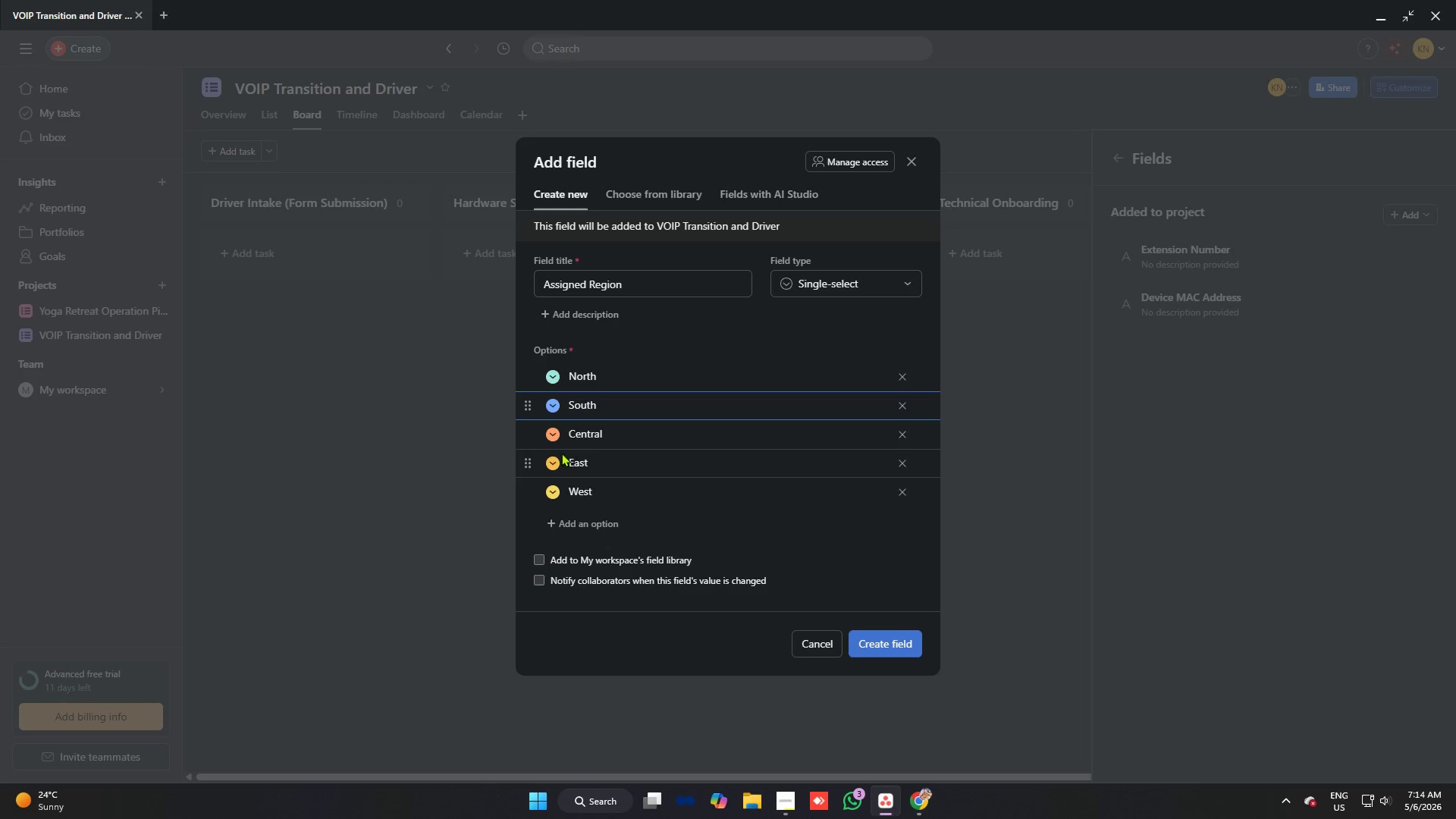 
left_click([554, 428])
 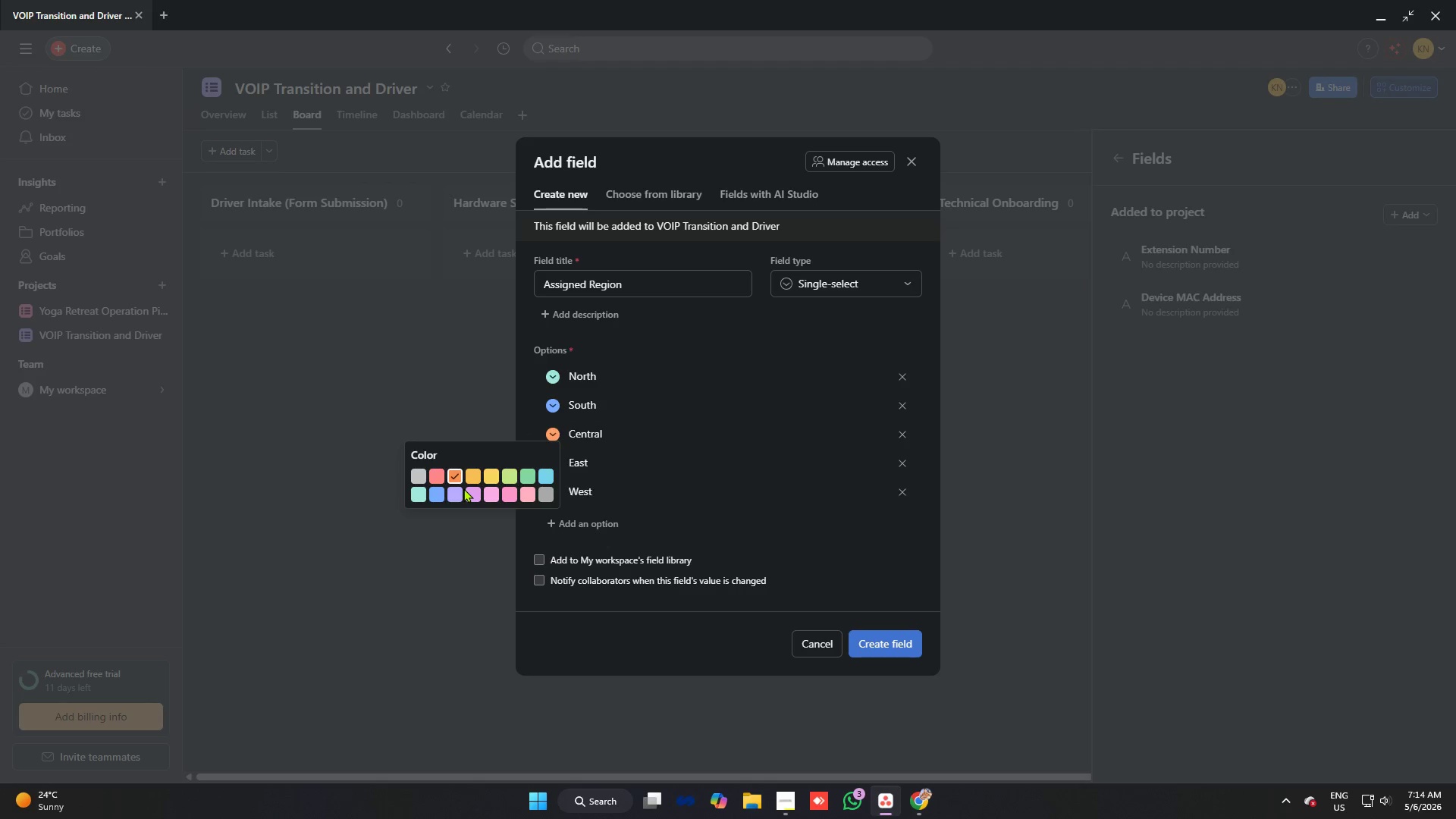 
left_click([457, 490])
 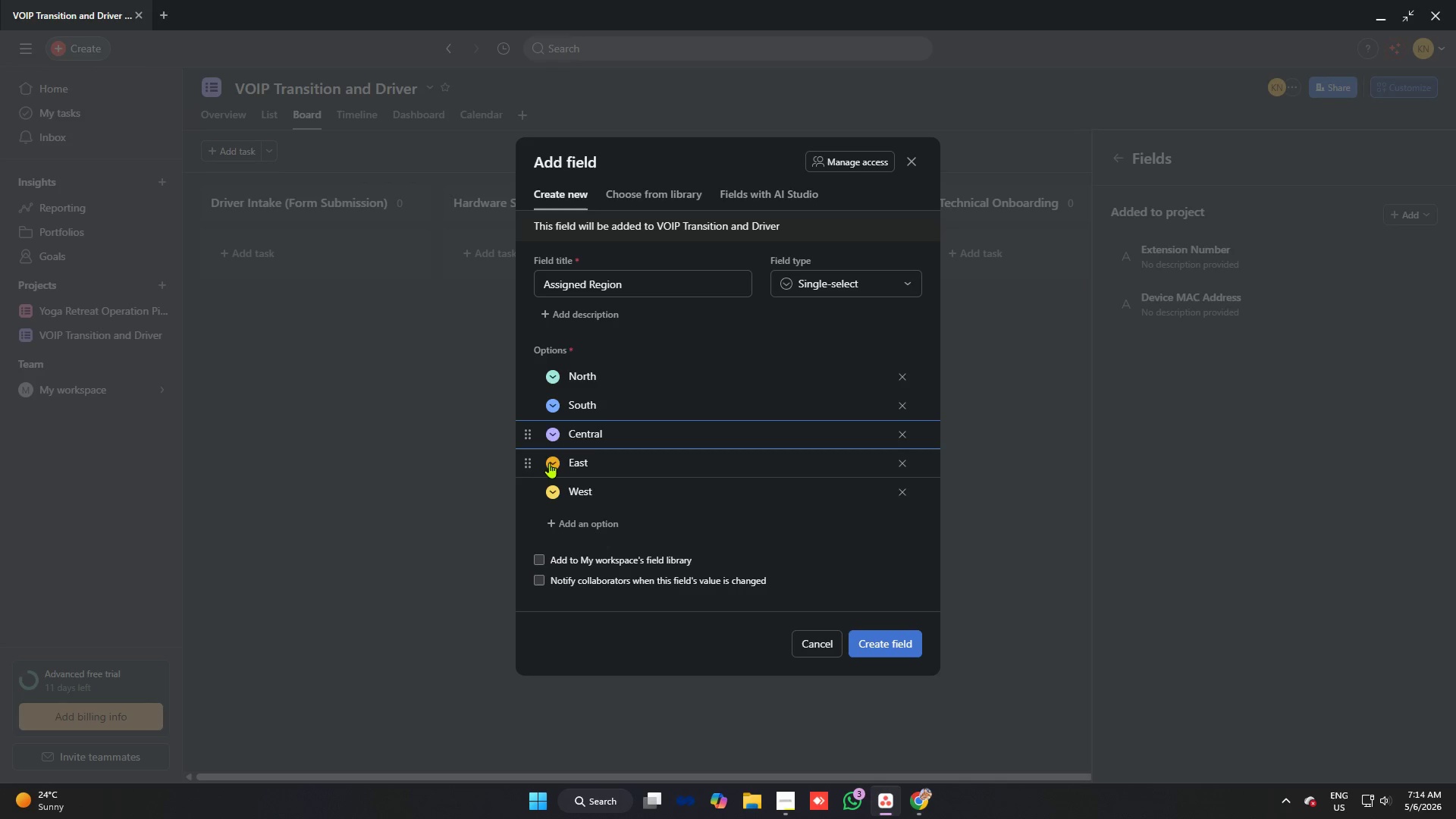 
left_click([554, 463])
 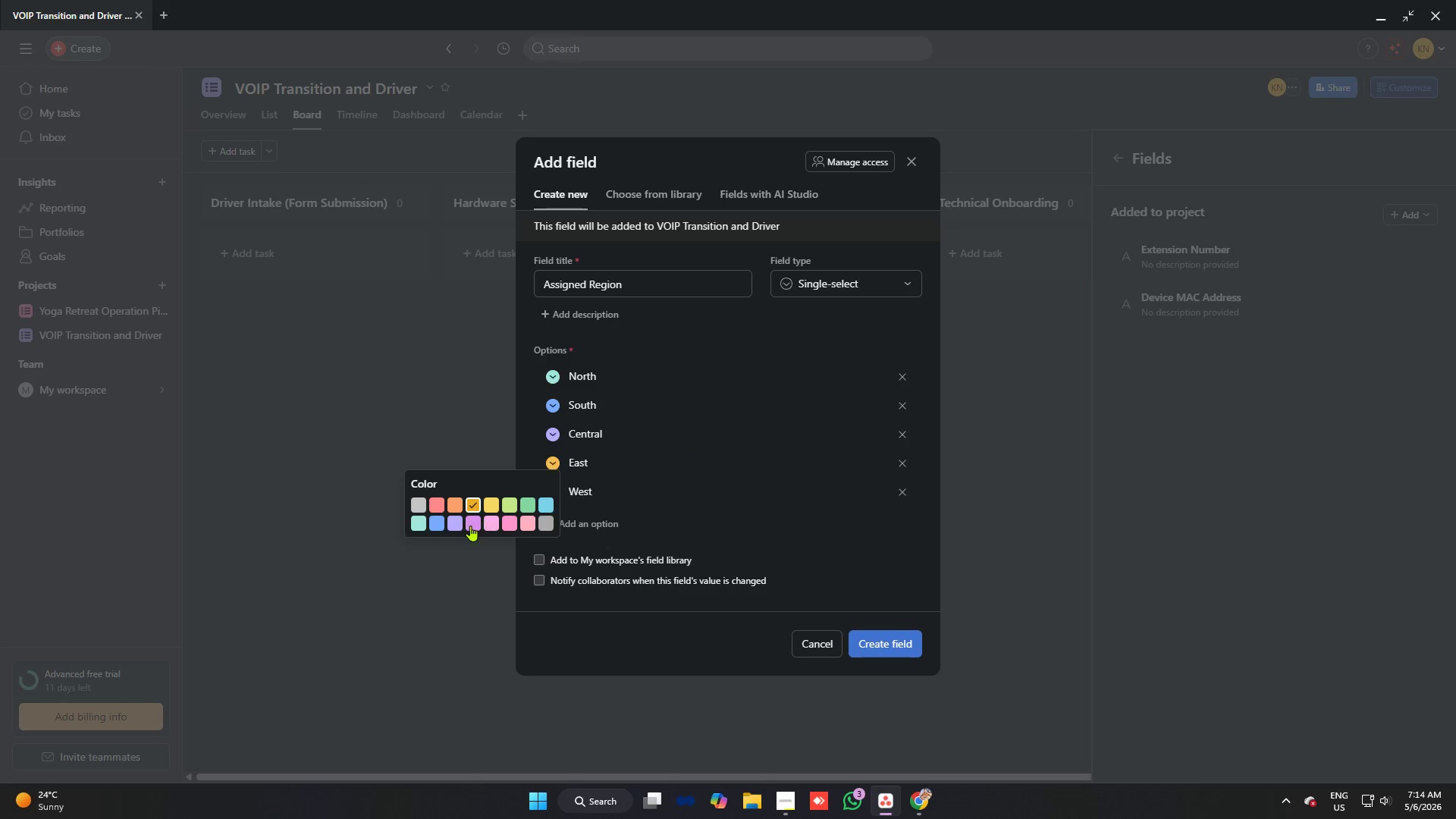 
left_click([473, 526])
 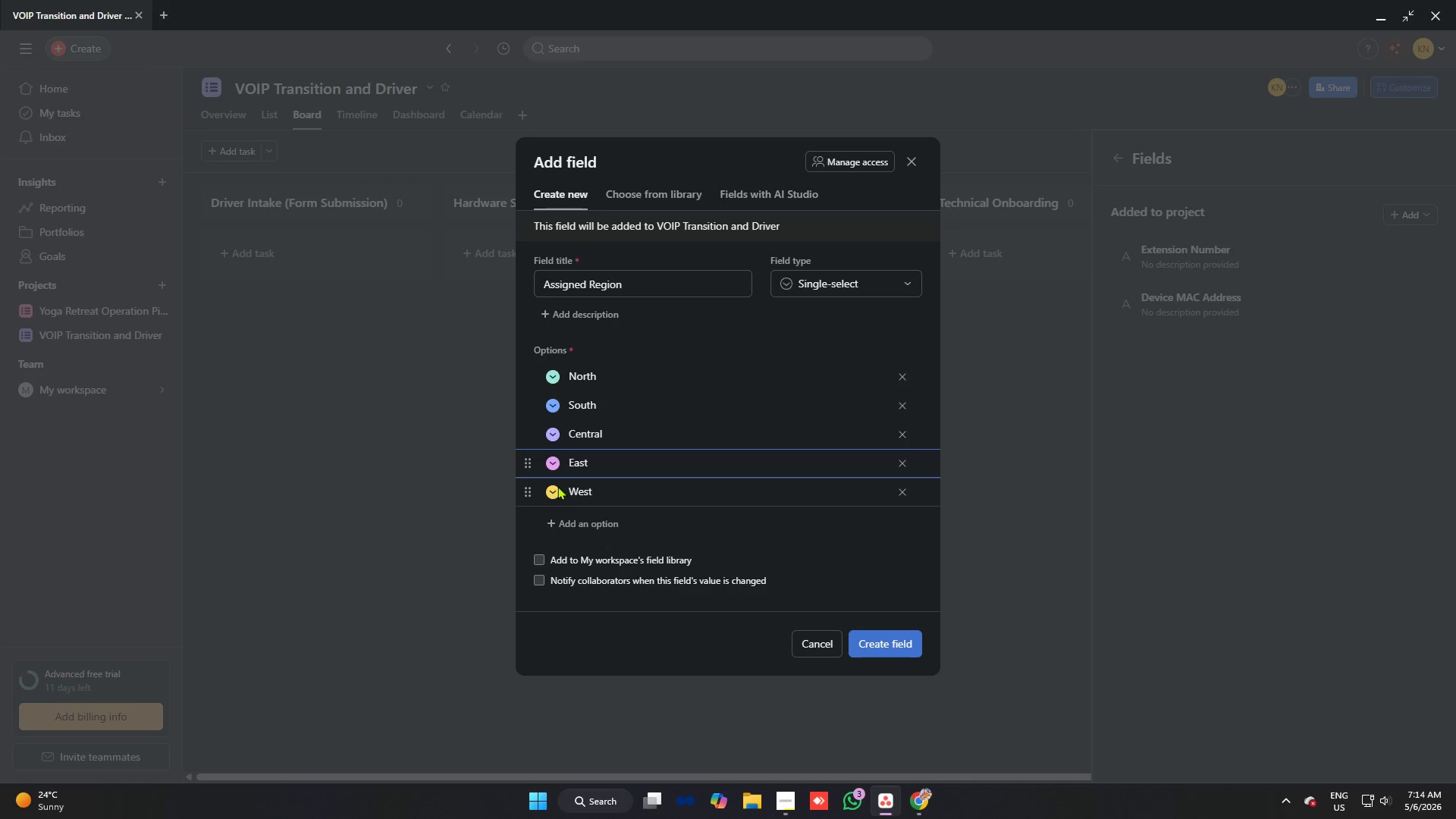 
left_click([556, 488])
 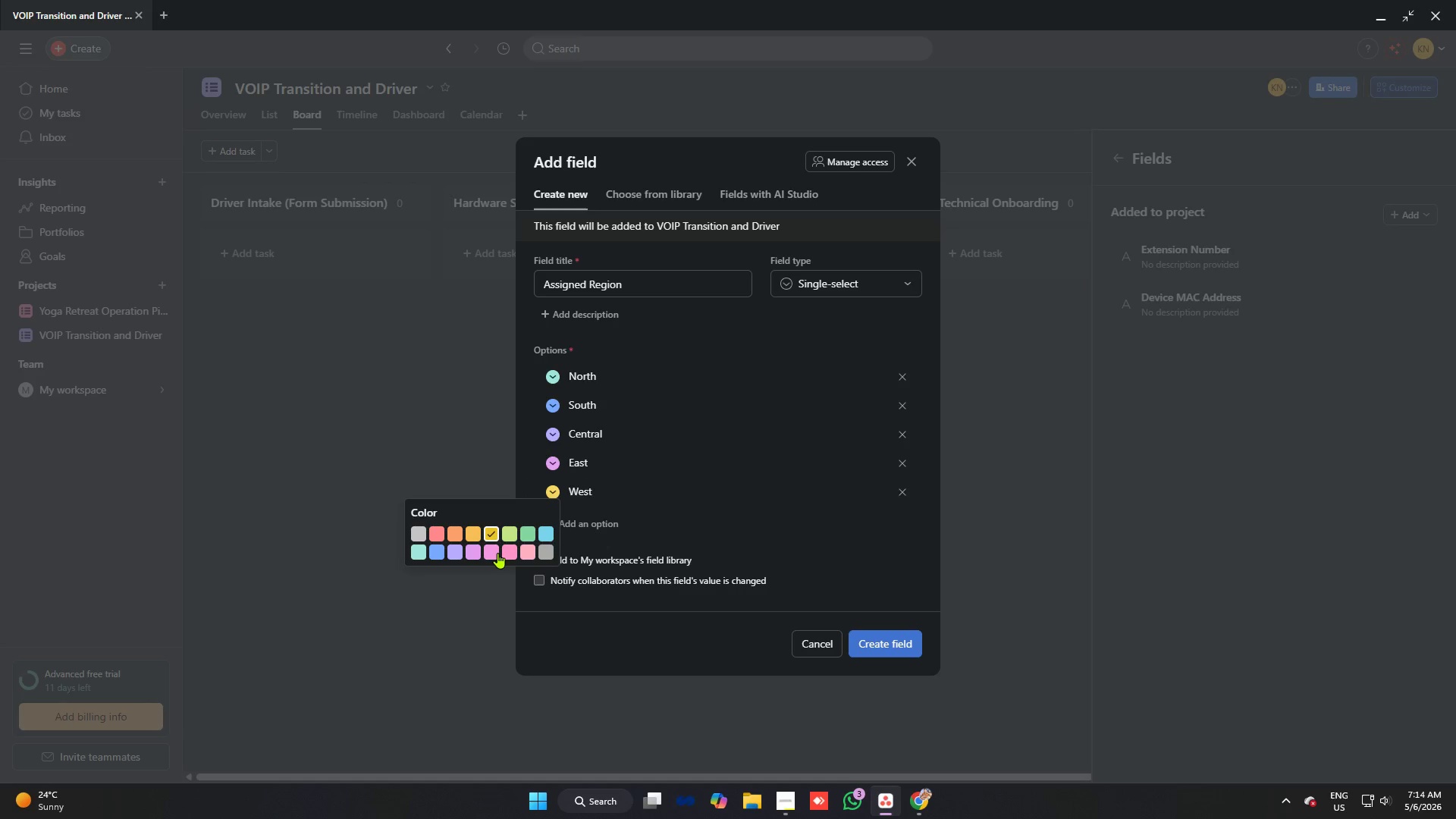 
left_click([494, 553])
 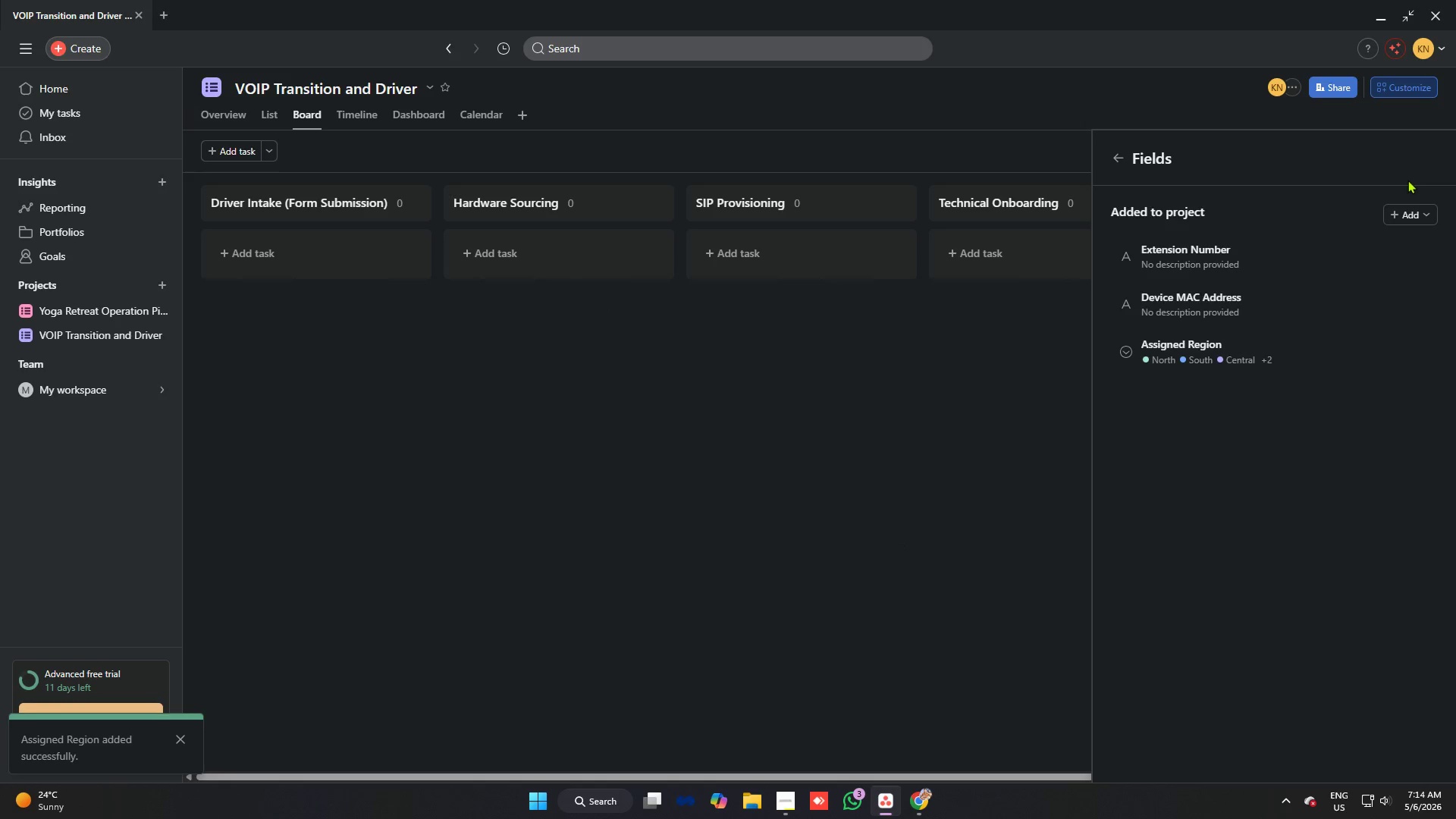 
left_click([1420, 213])
 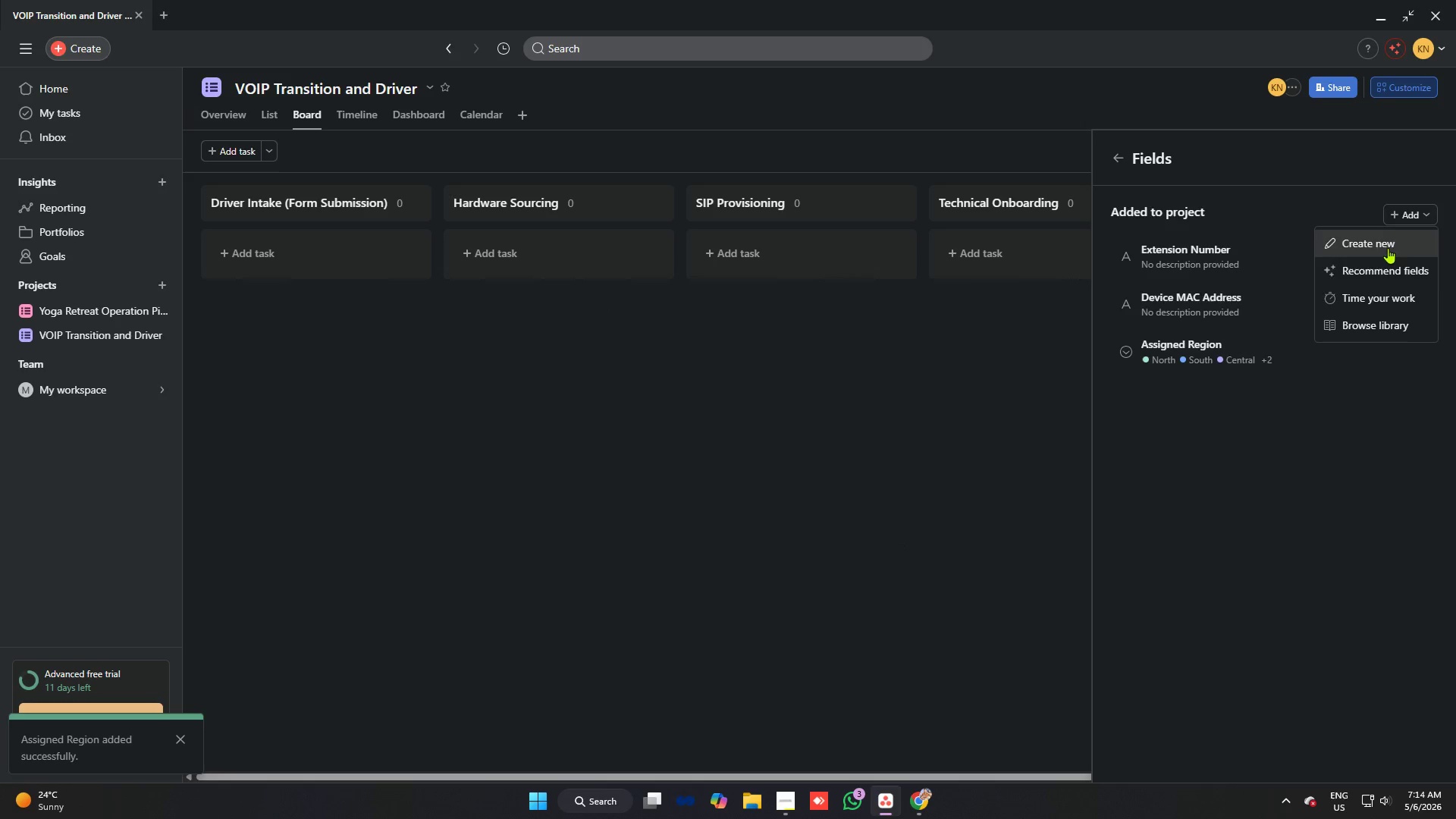 
left_click([1380, 237])
 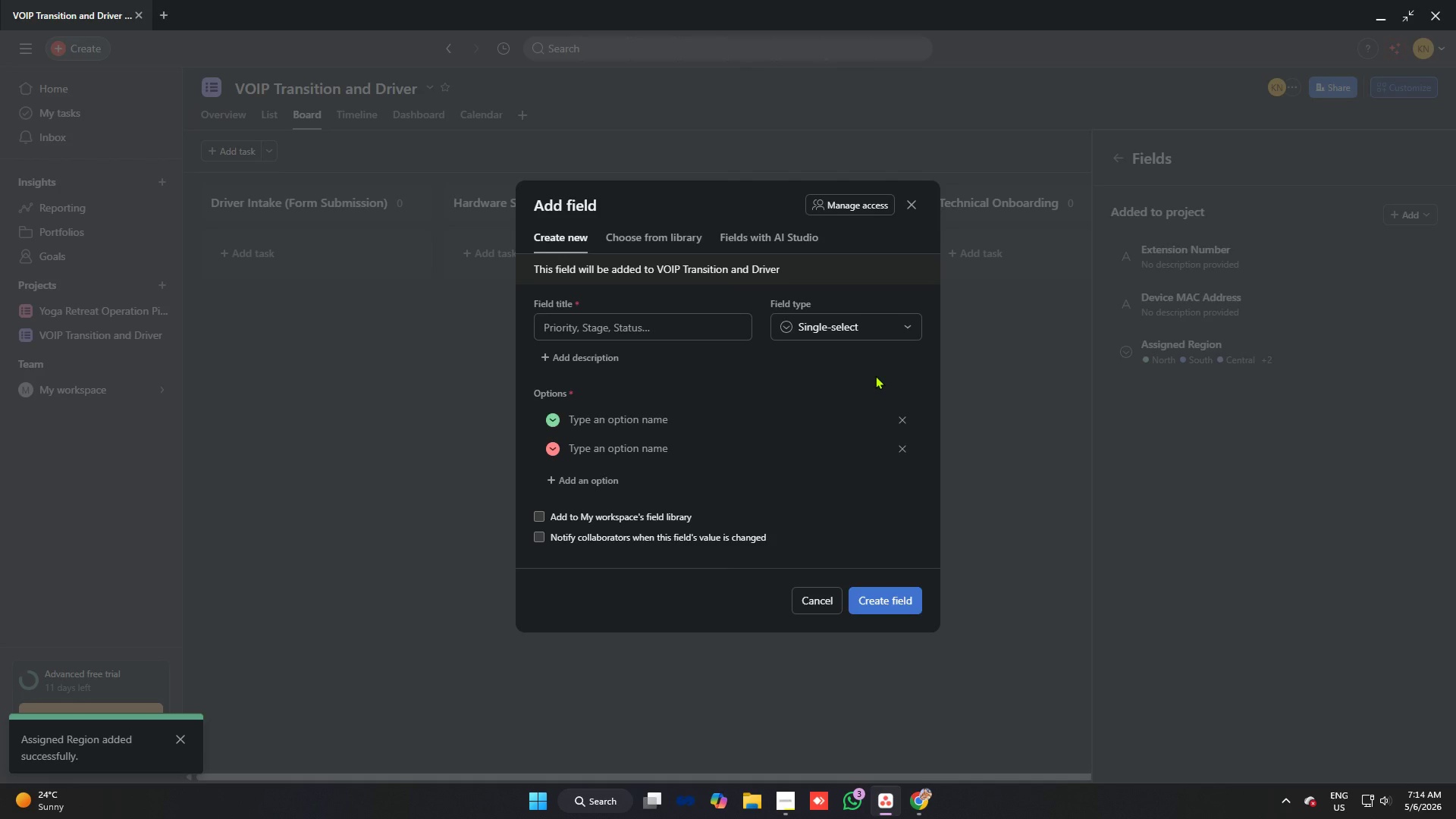 
wait(8.12)
 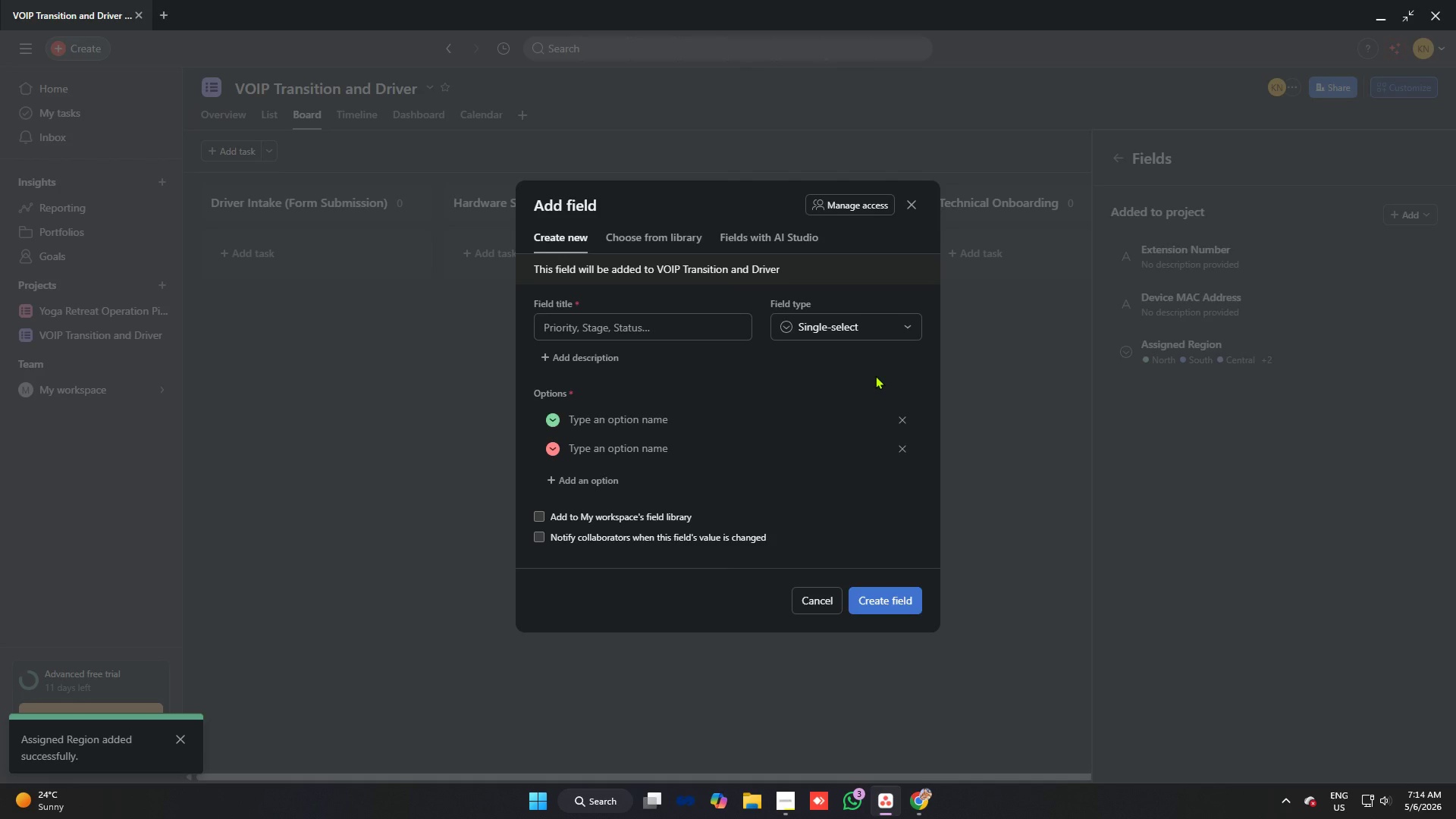 
left_click([708, 333])
 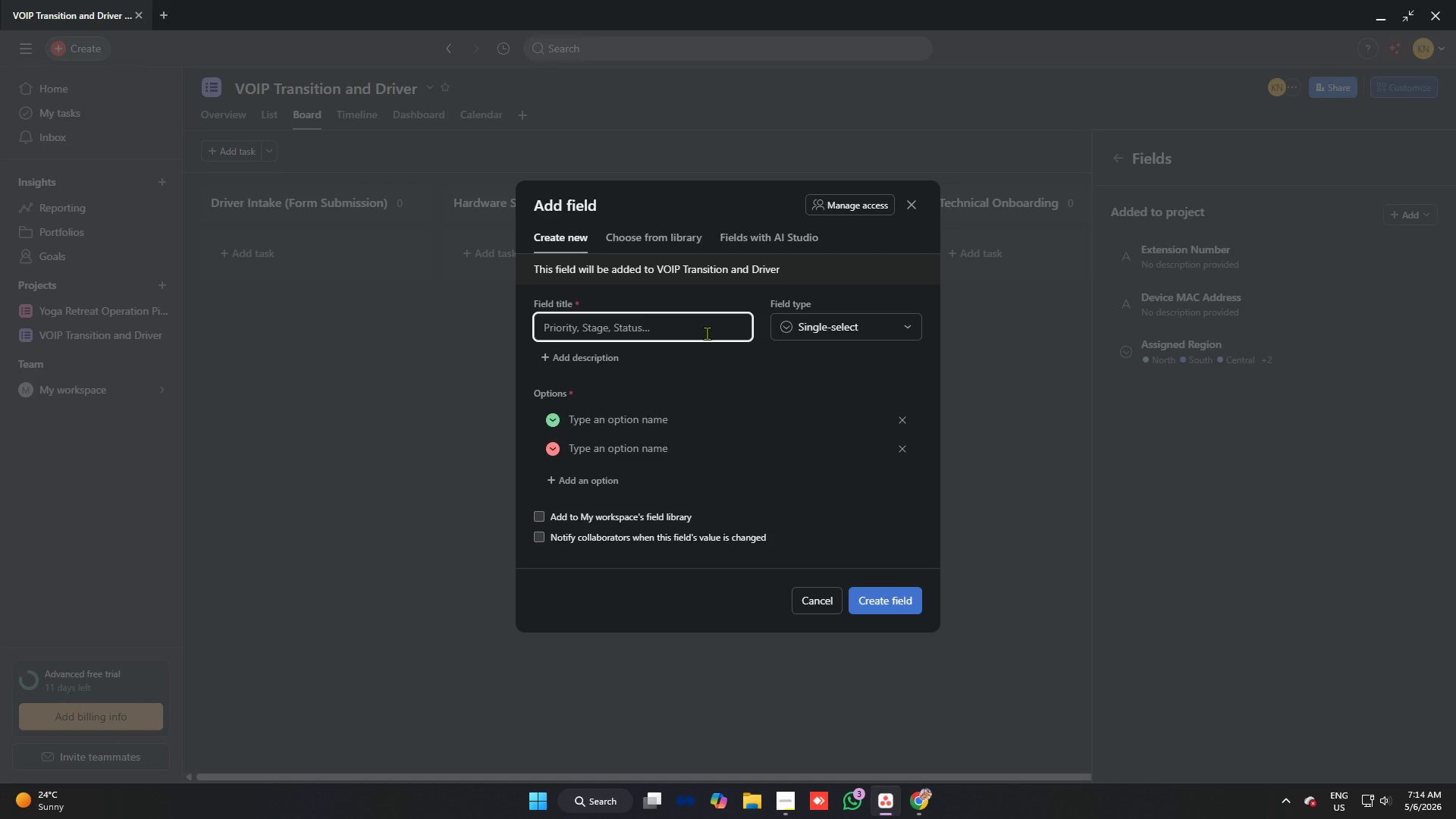 
type(Setup Priority)
 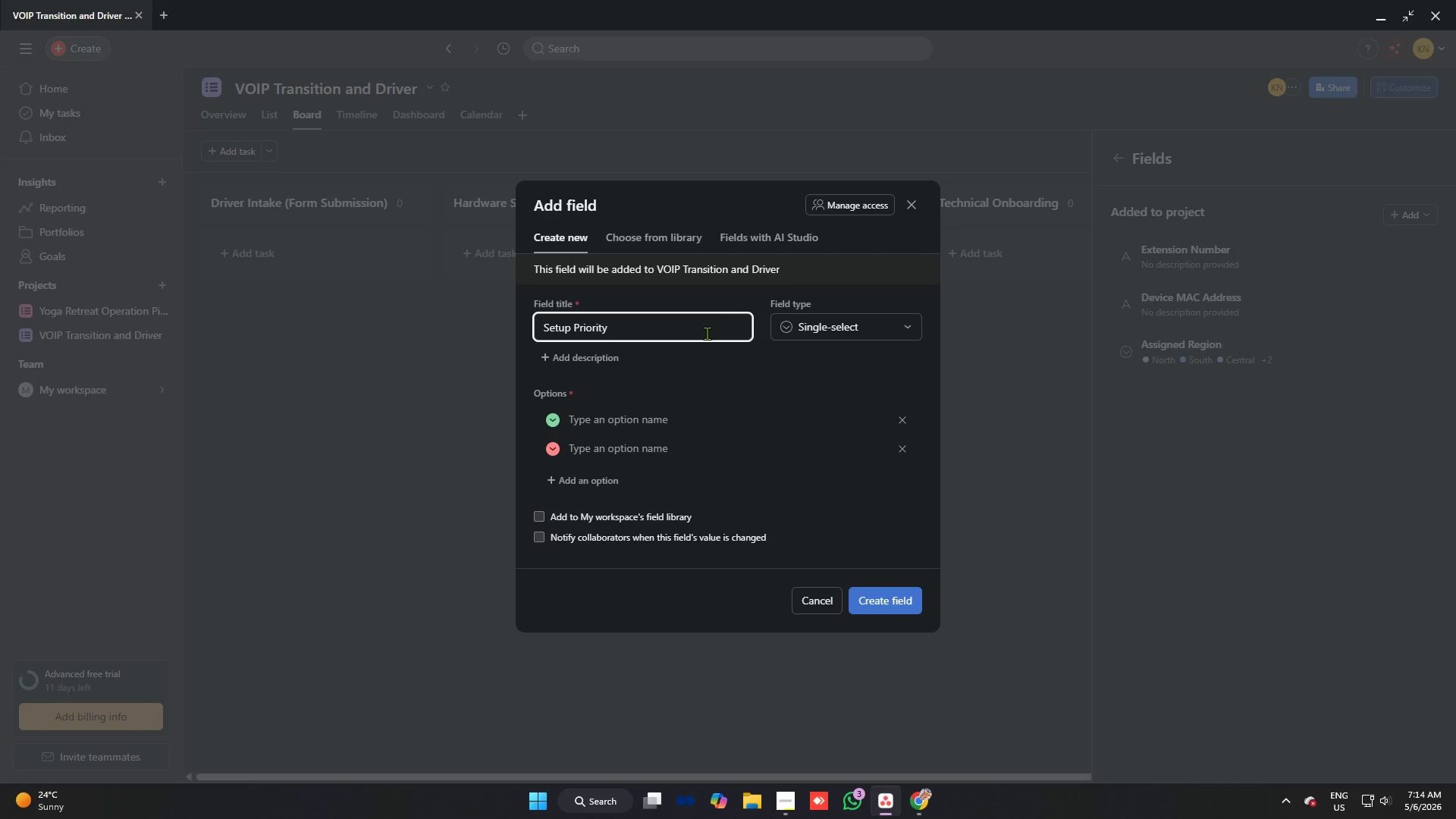 
left_click([836, 327])
 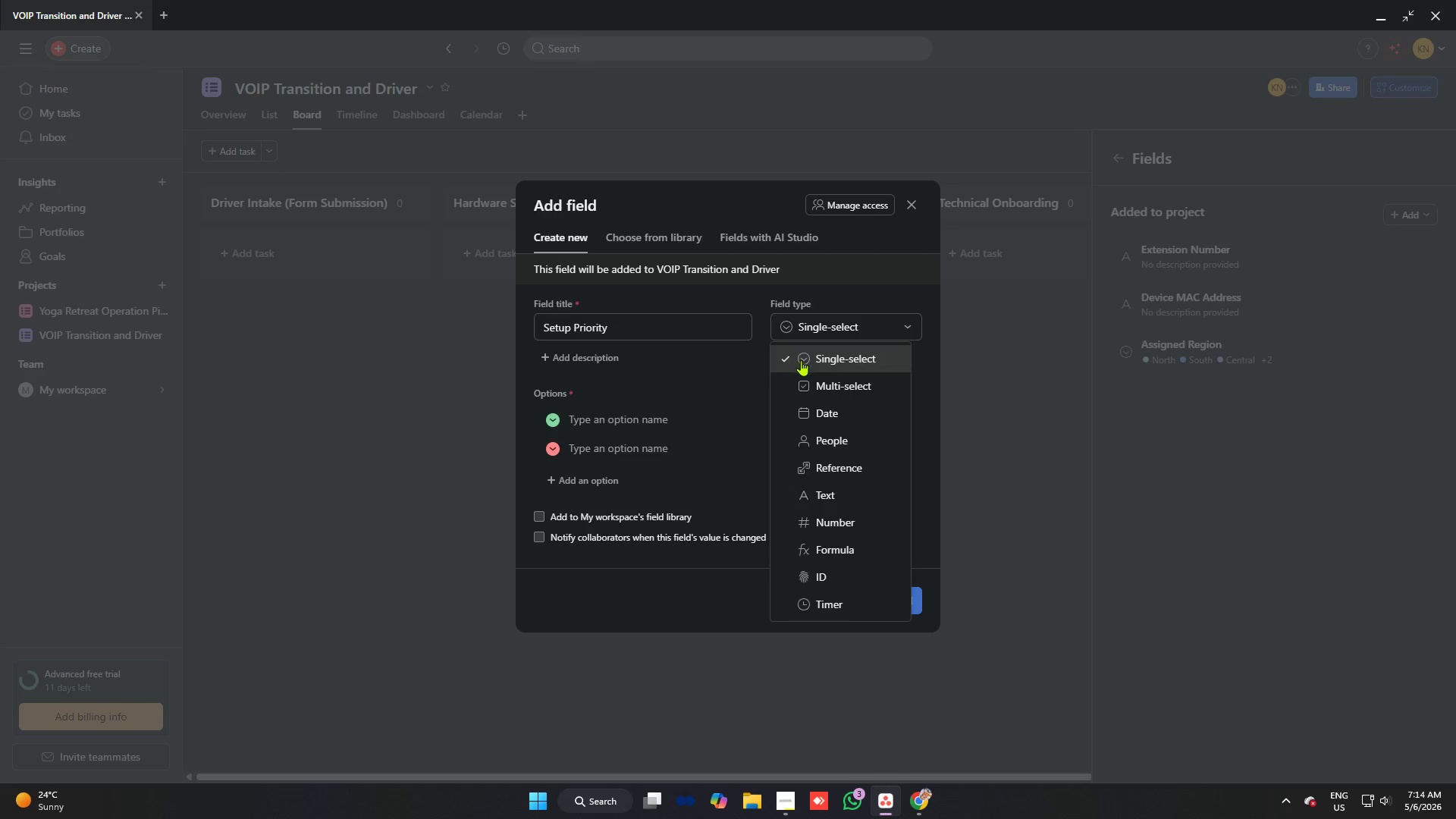 
left_click([802, 360])
 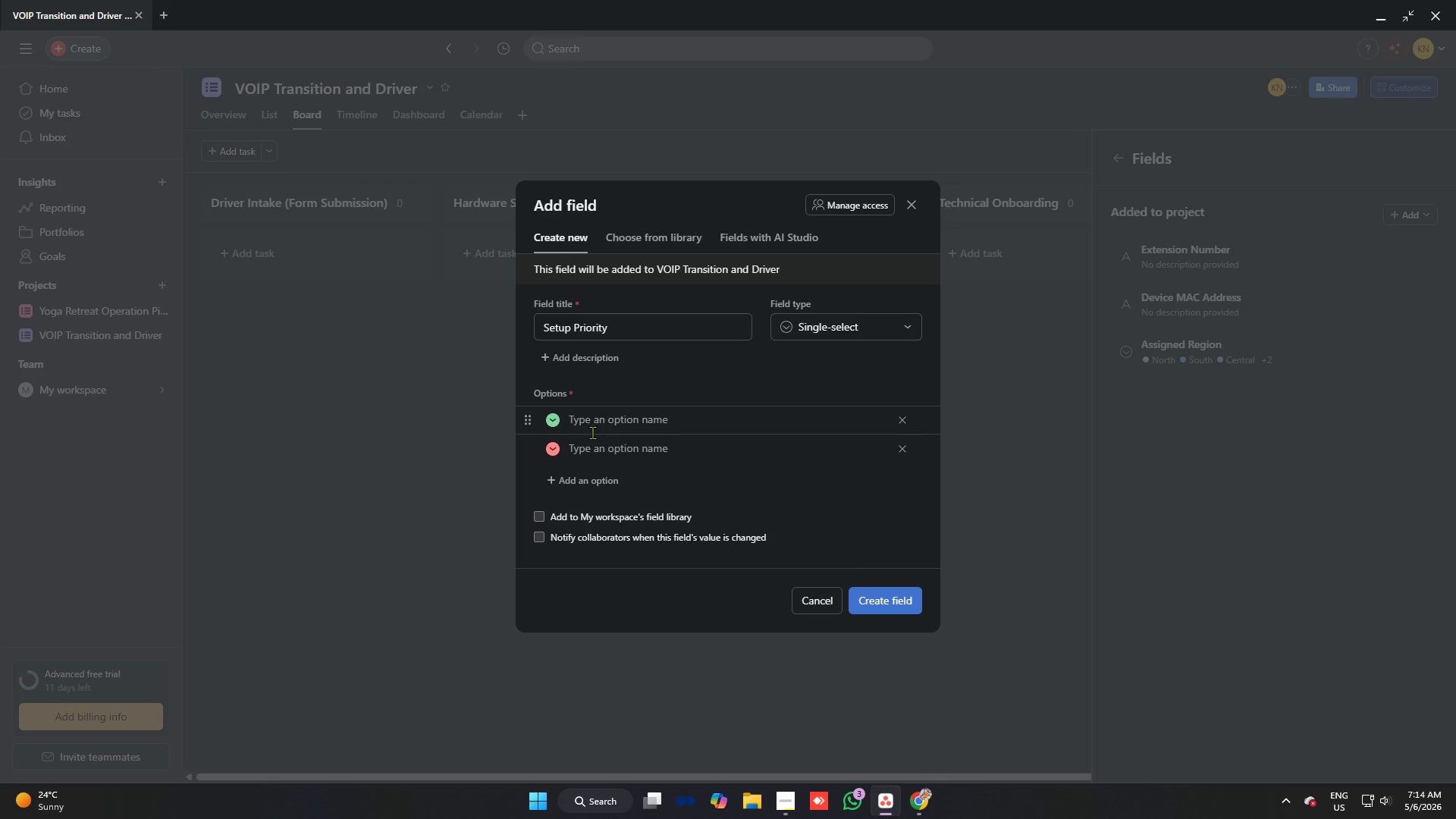 
left_click([592, 432])
 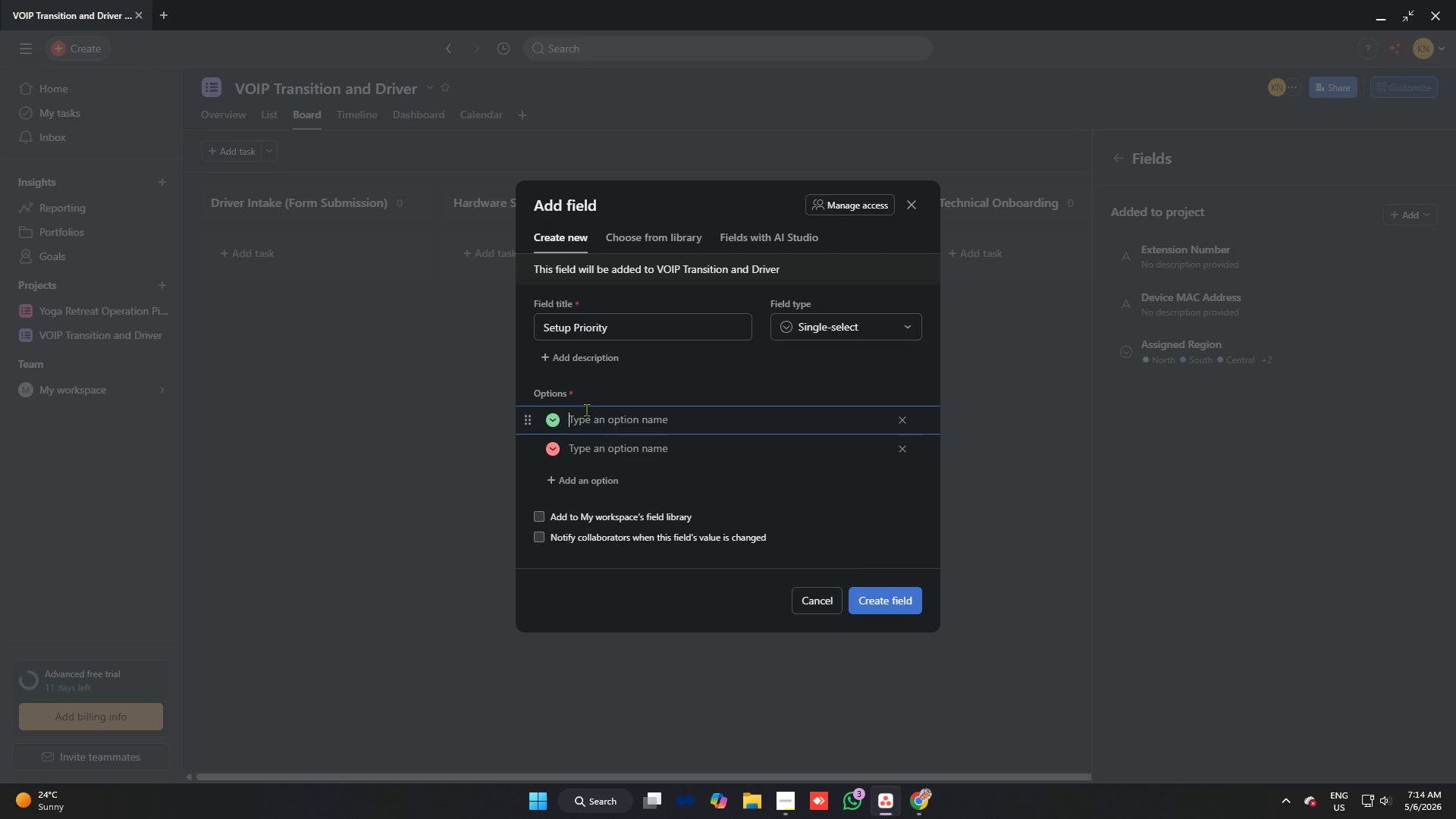 
wait(5.7)
 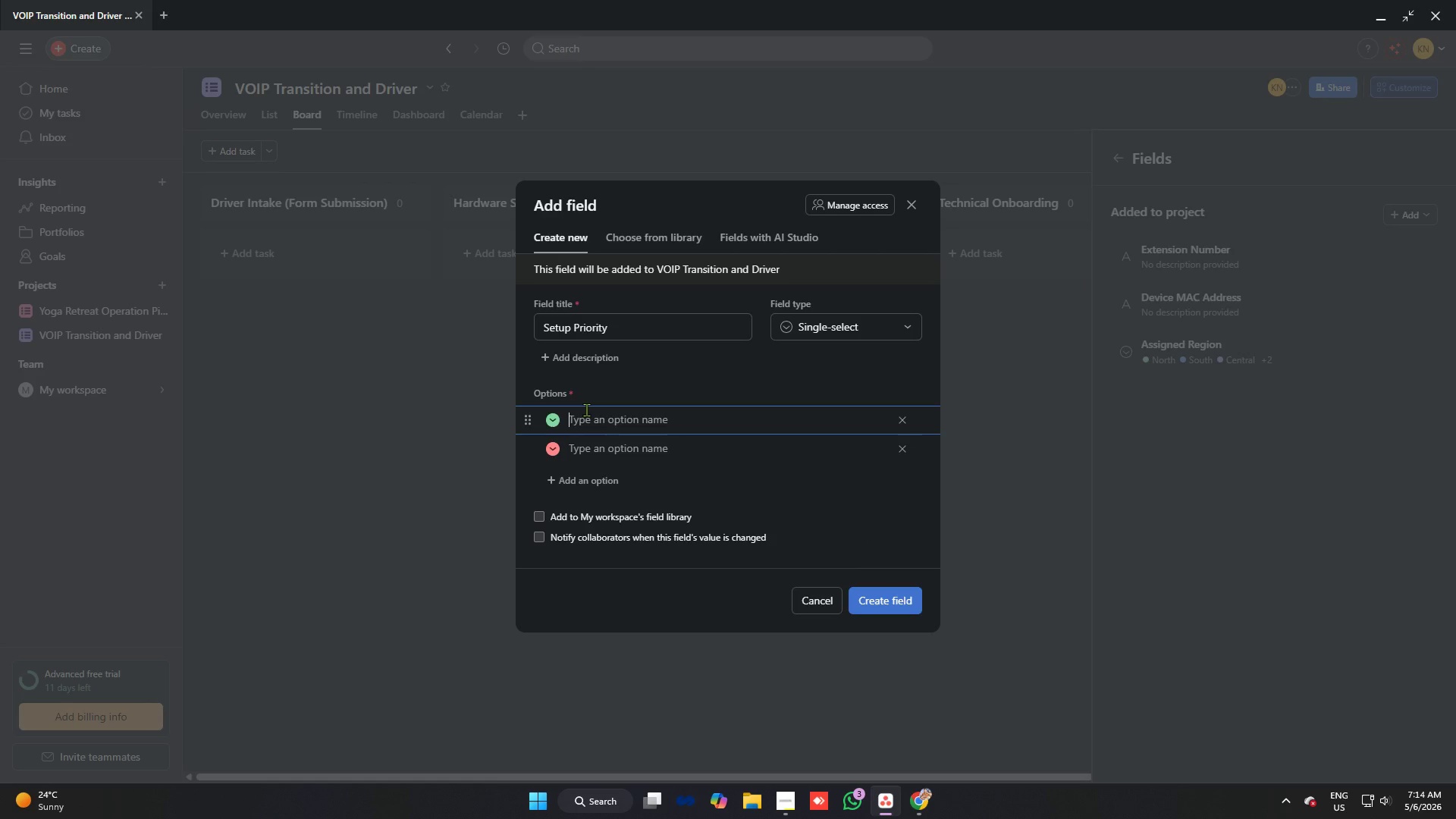 
type(Low)
 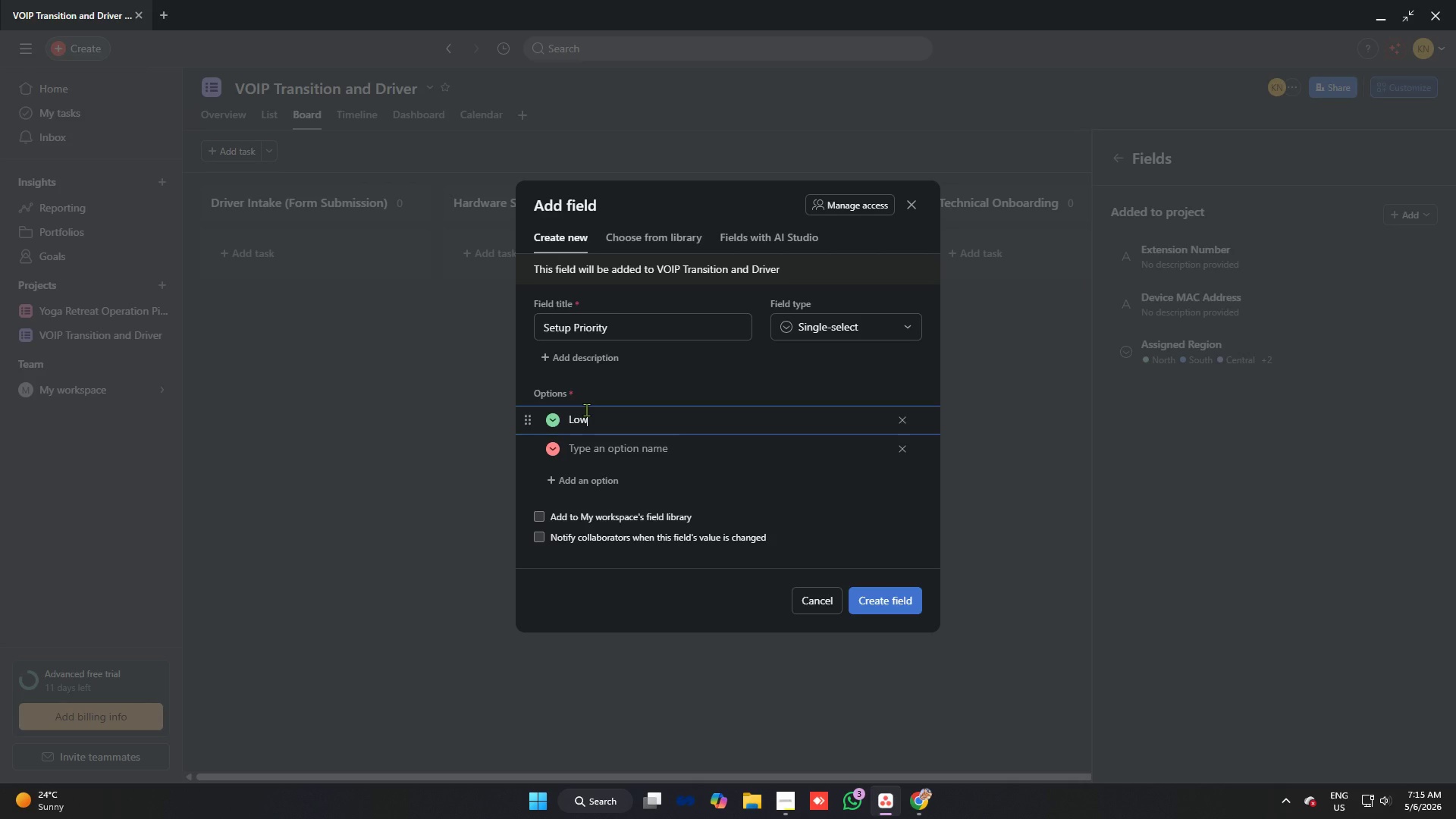 
key(Enter)
 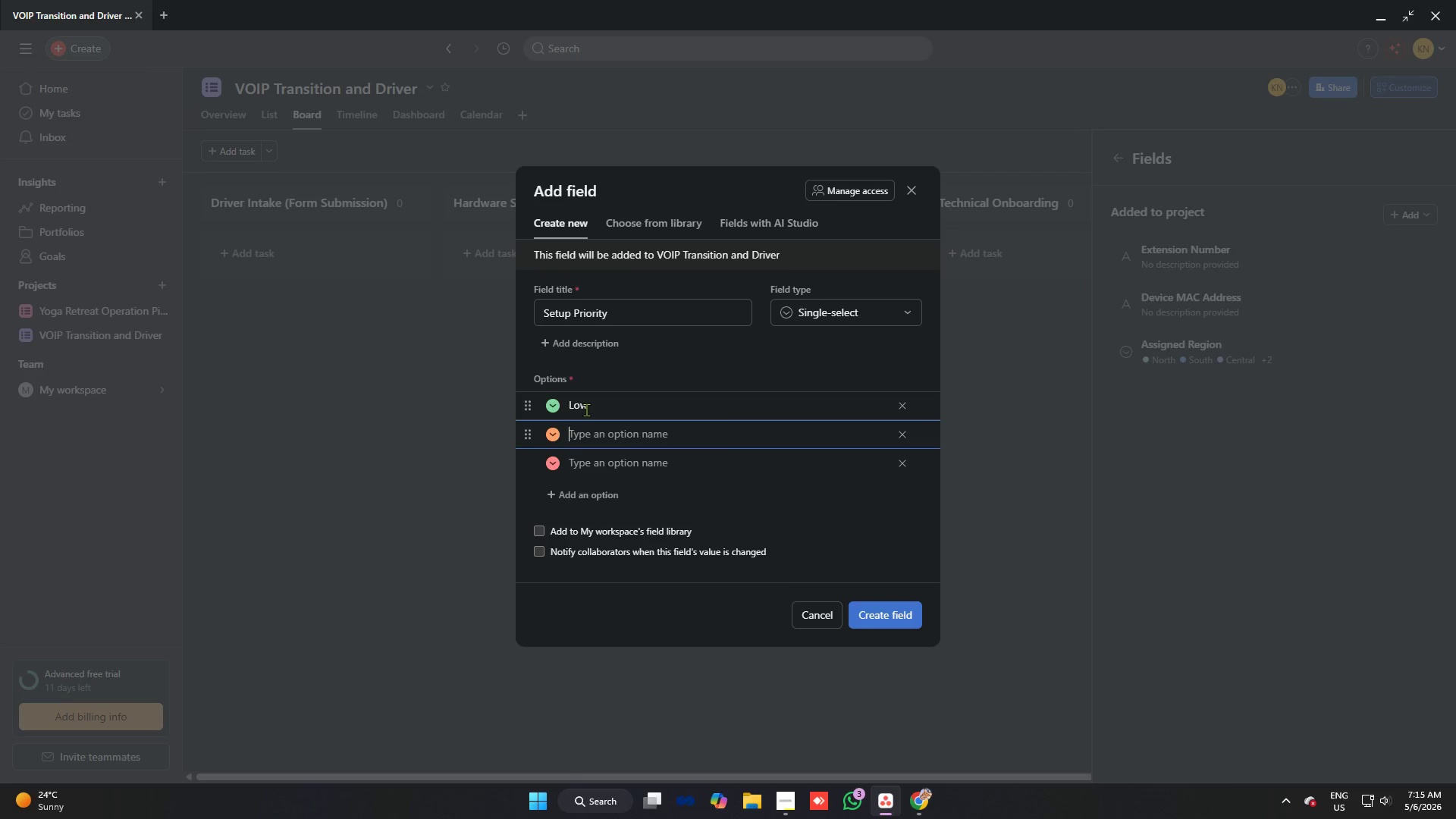 
type(Medium)
 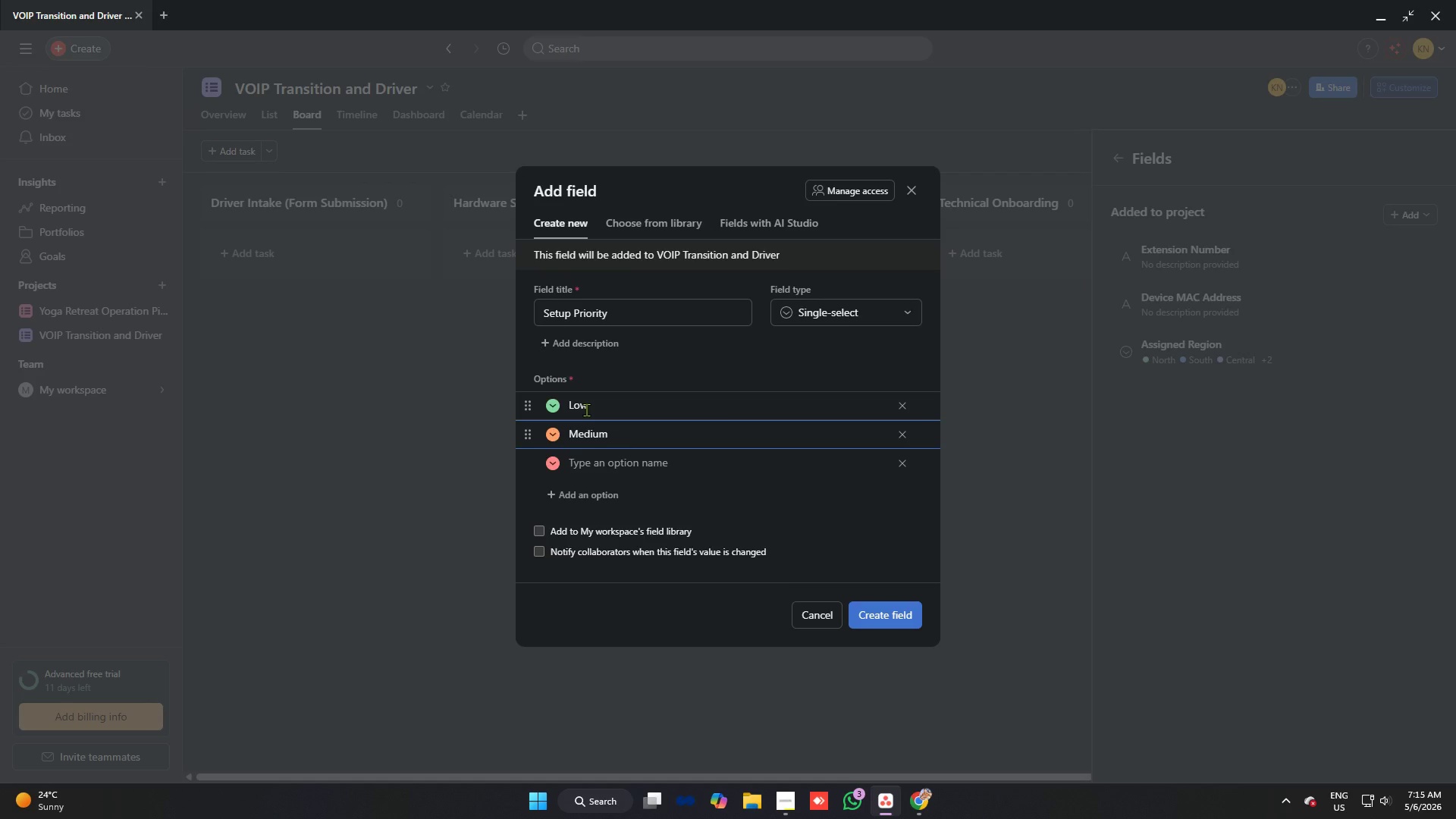 
key(ArrowDown)
 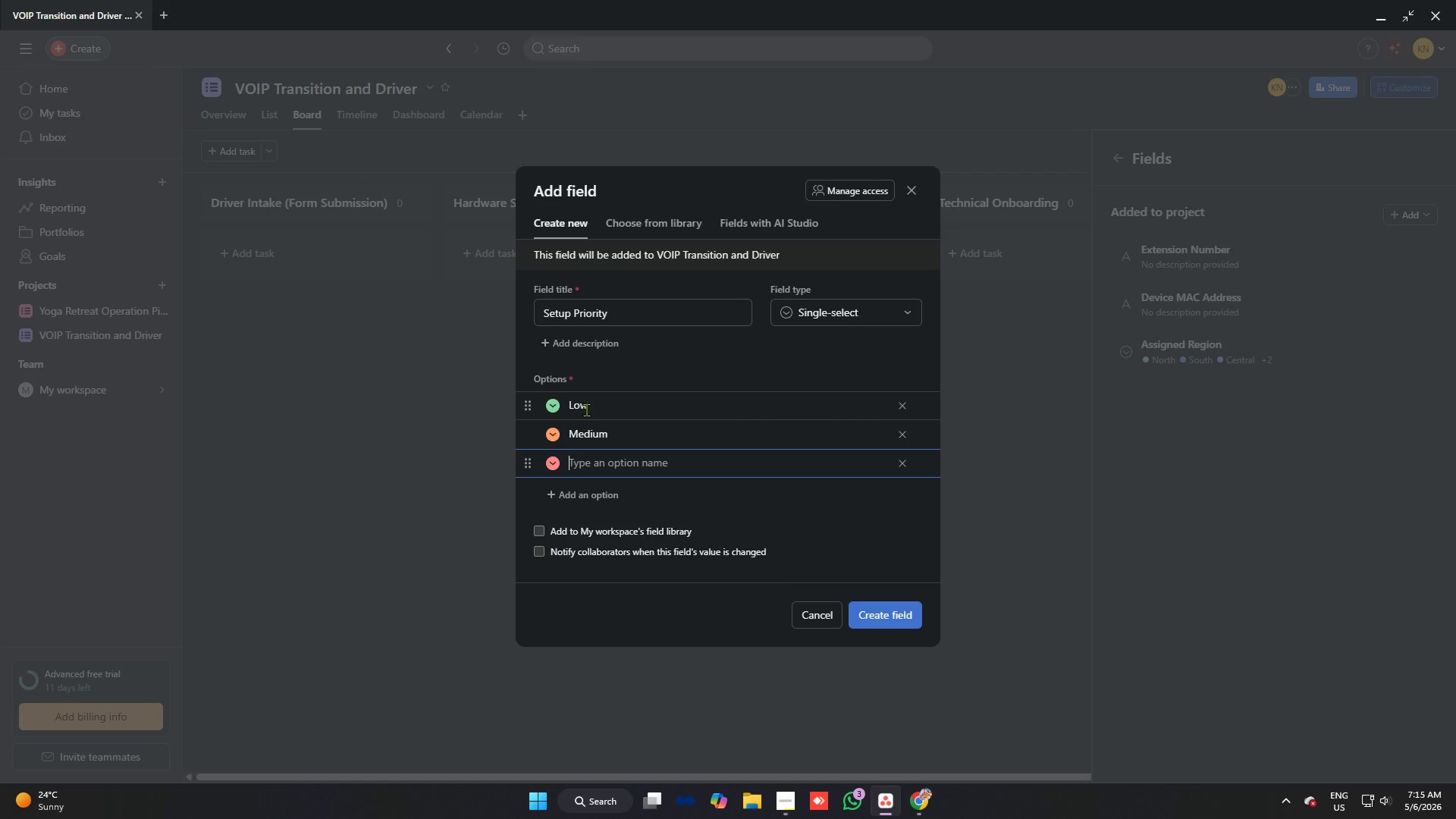 
type(High)
 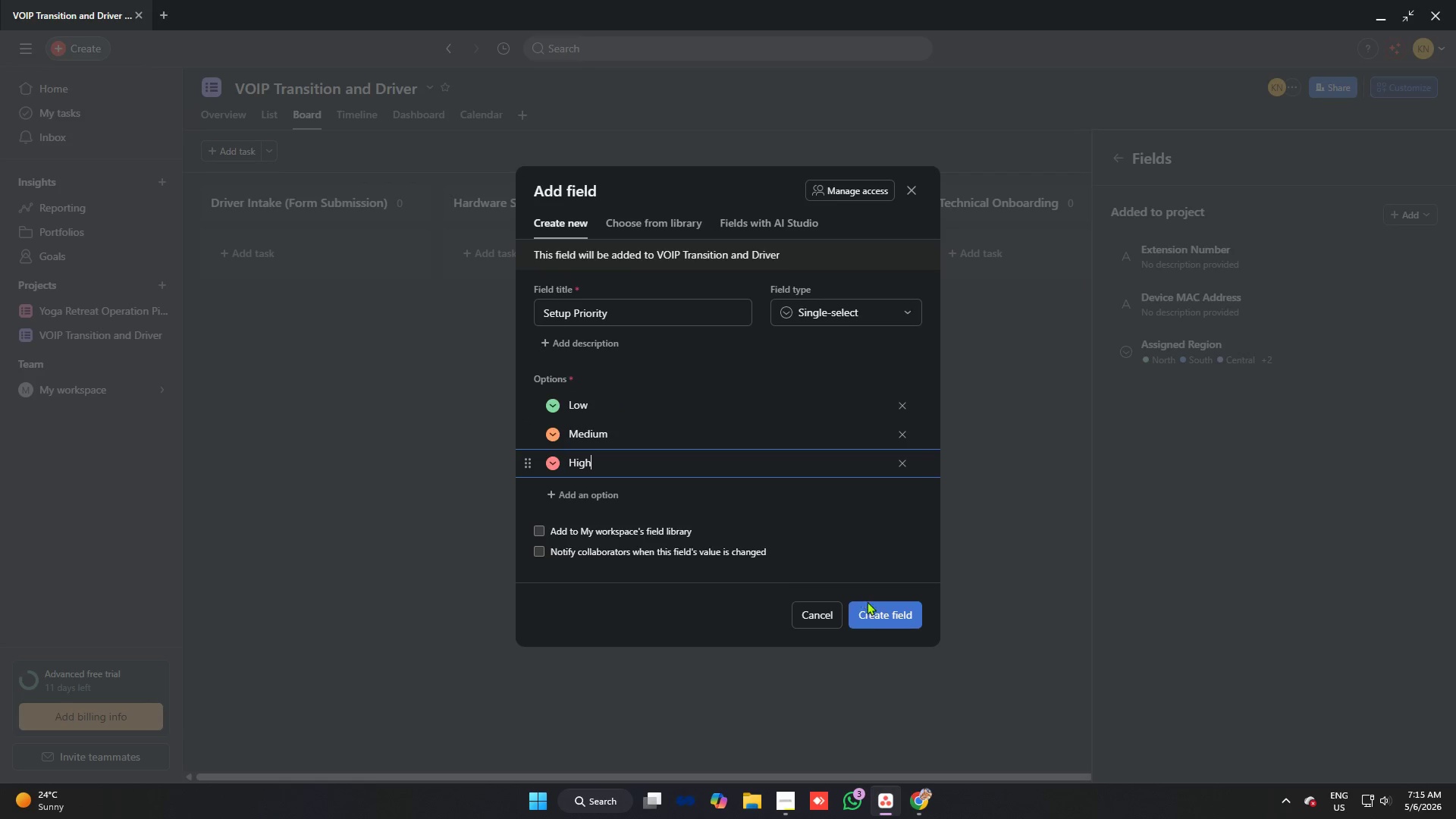 
left_click([880, 620])
 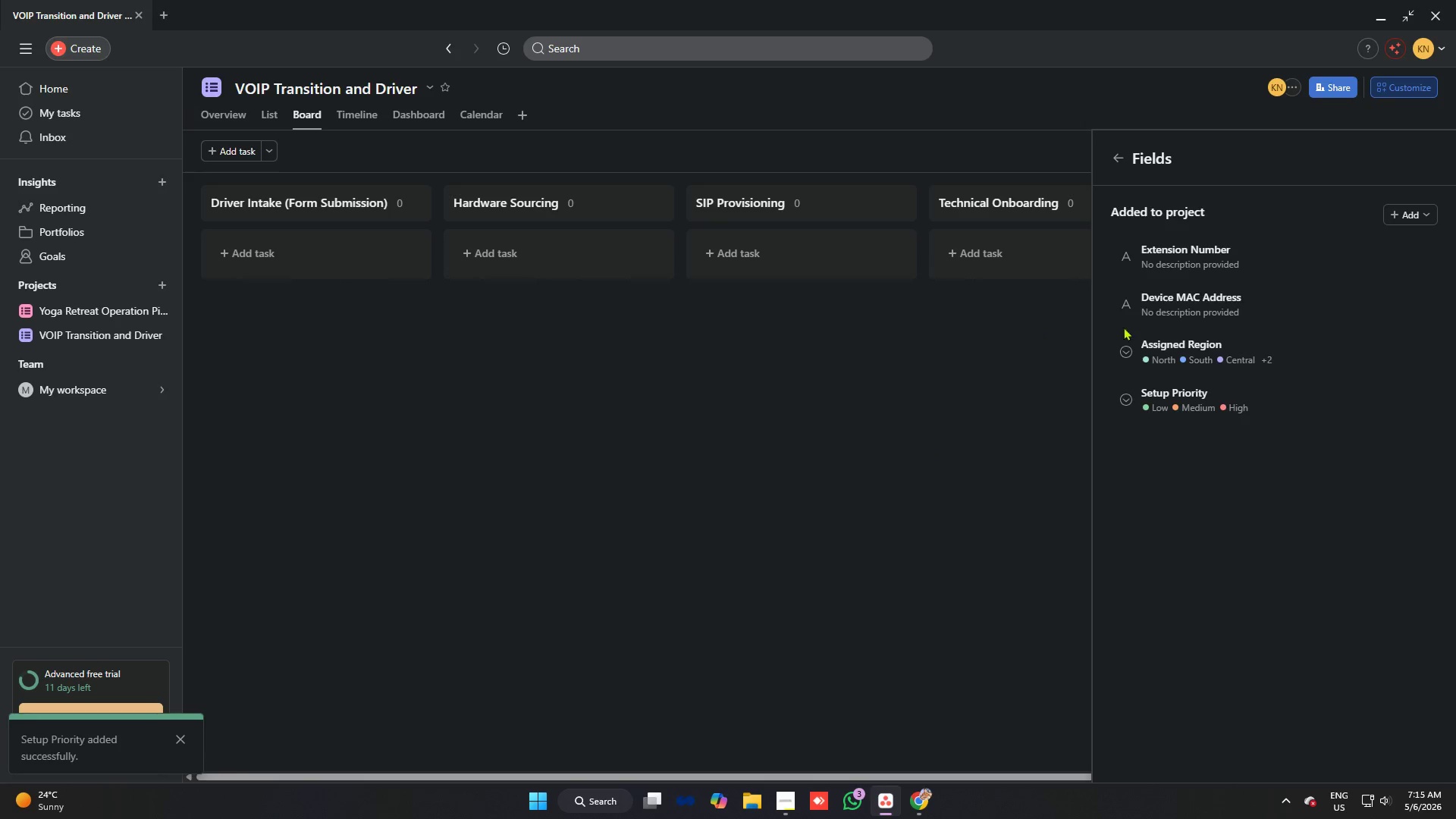 
wait(5.83)
 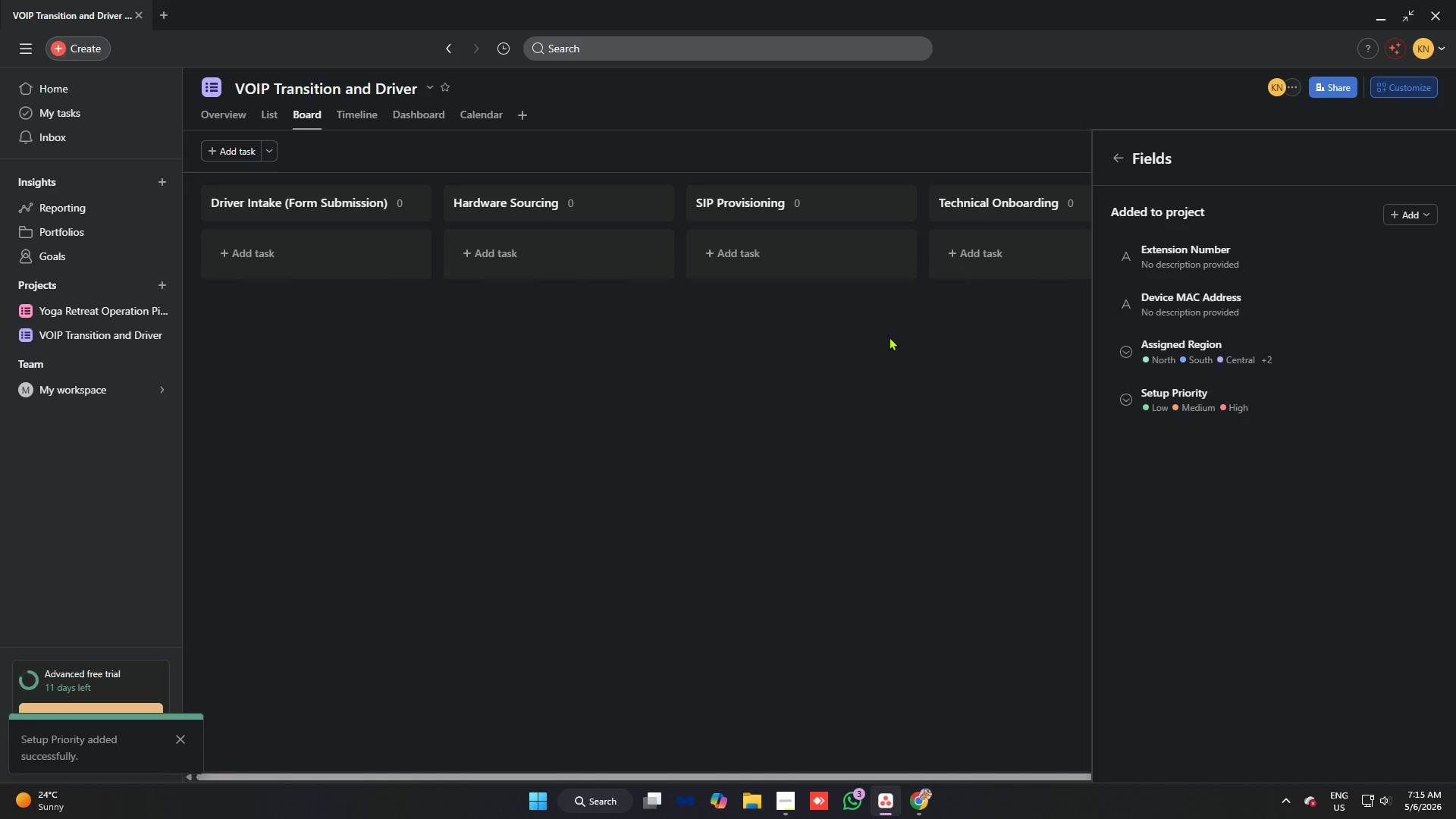 
left_click([1396, 212])
 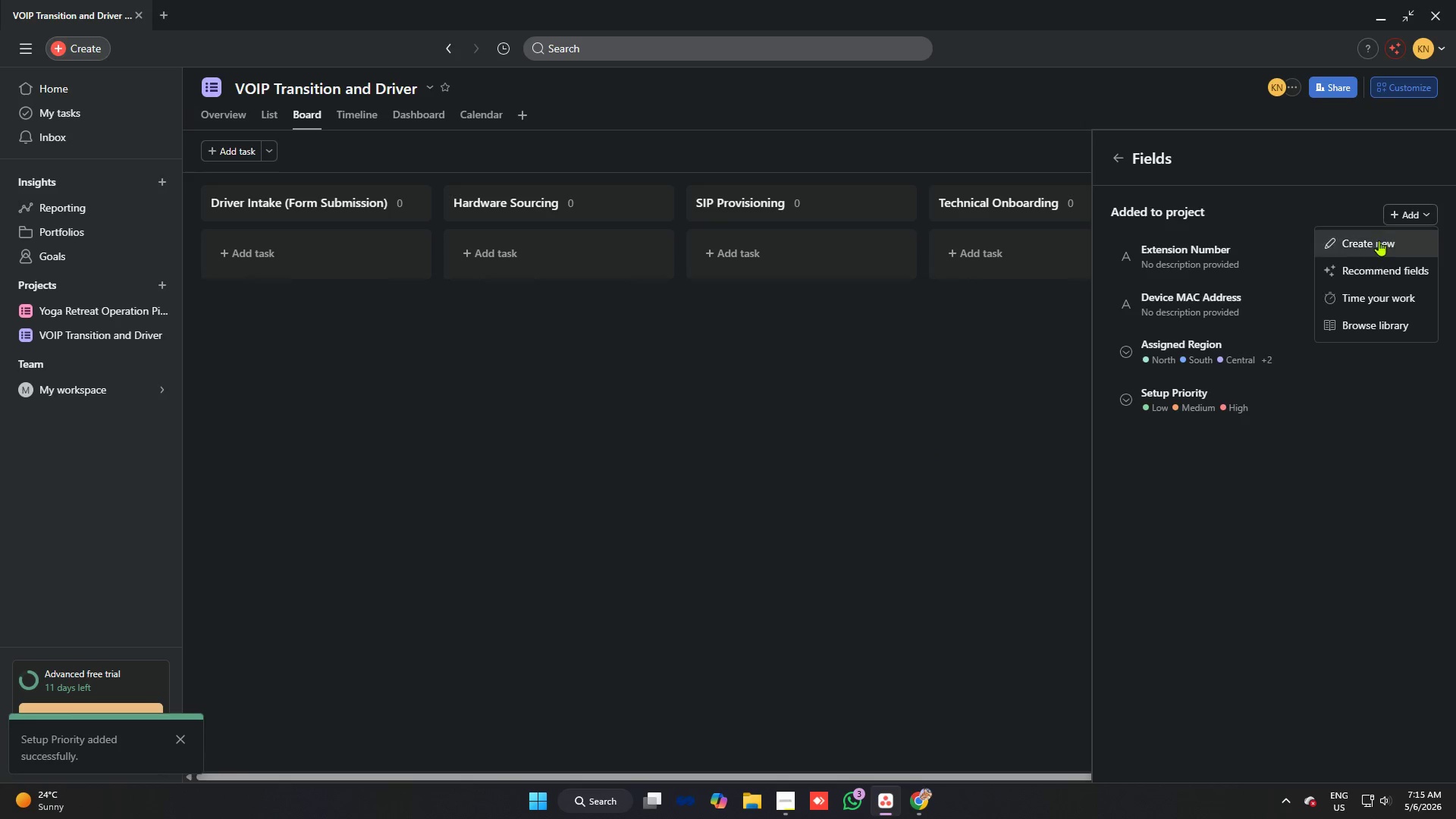 
left_click([1377, 240])
 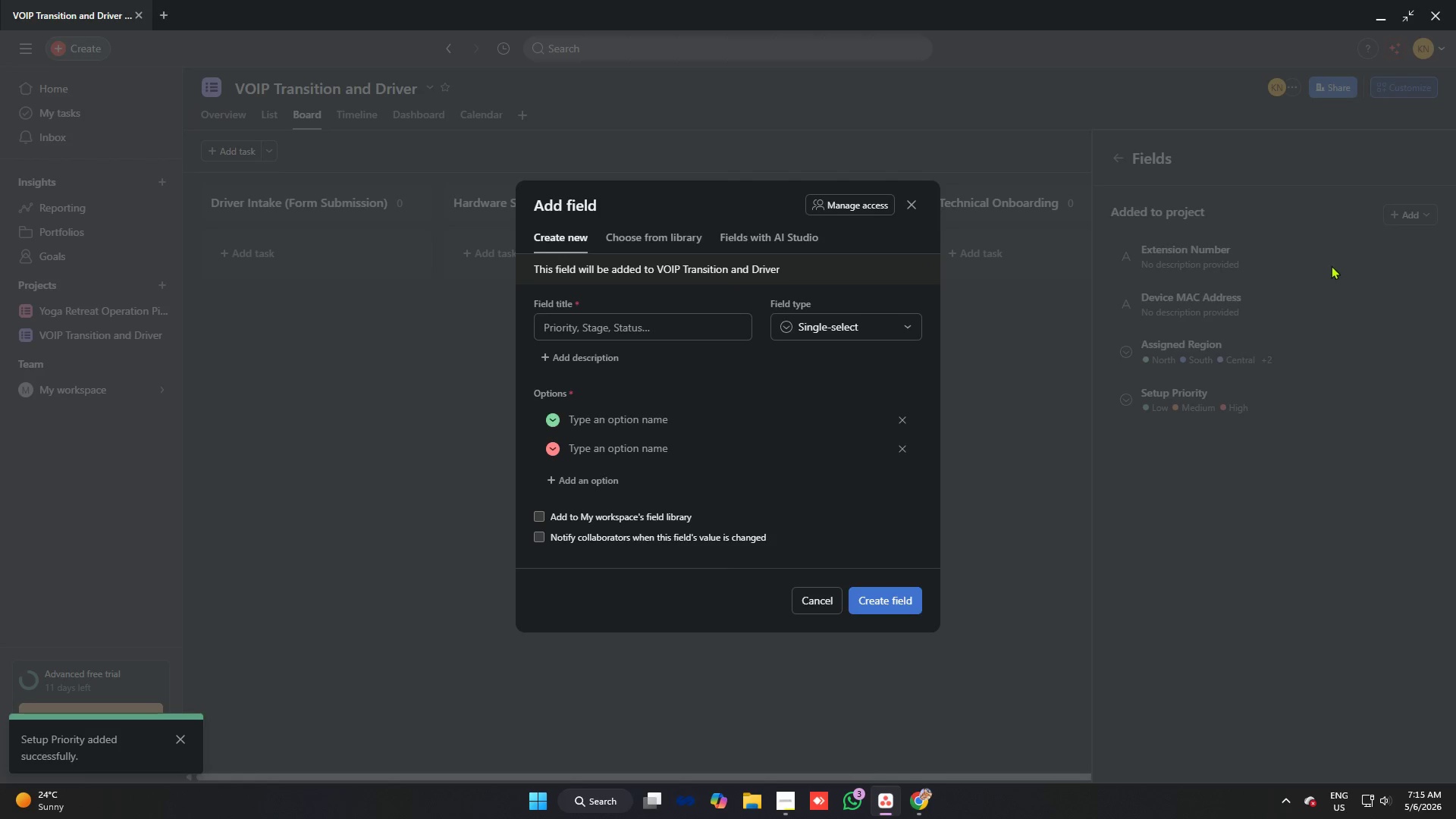 
key(Alt+AltLeft)
 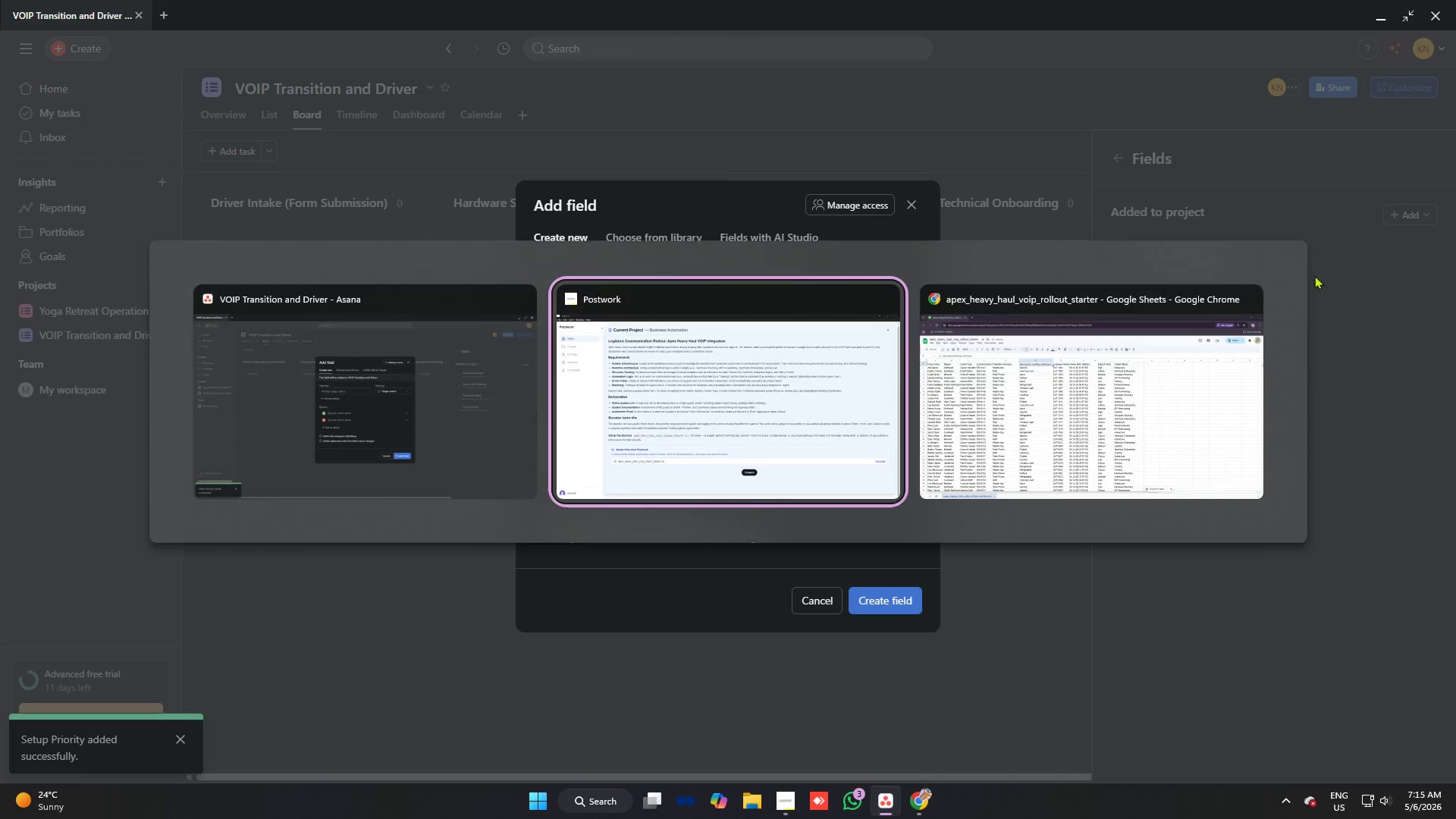 
key(Alt+Tab)